 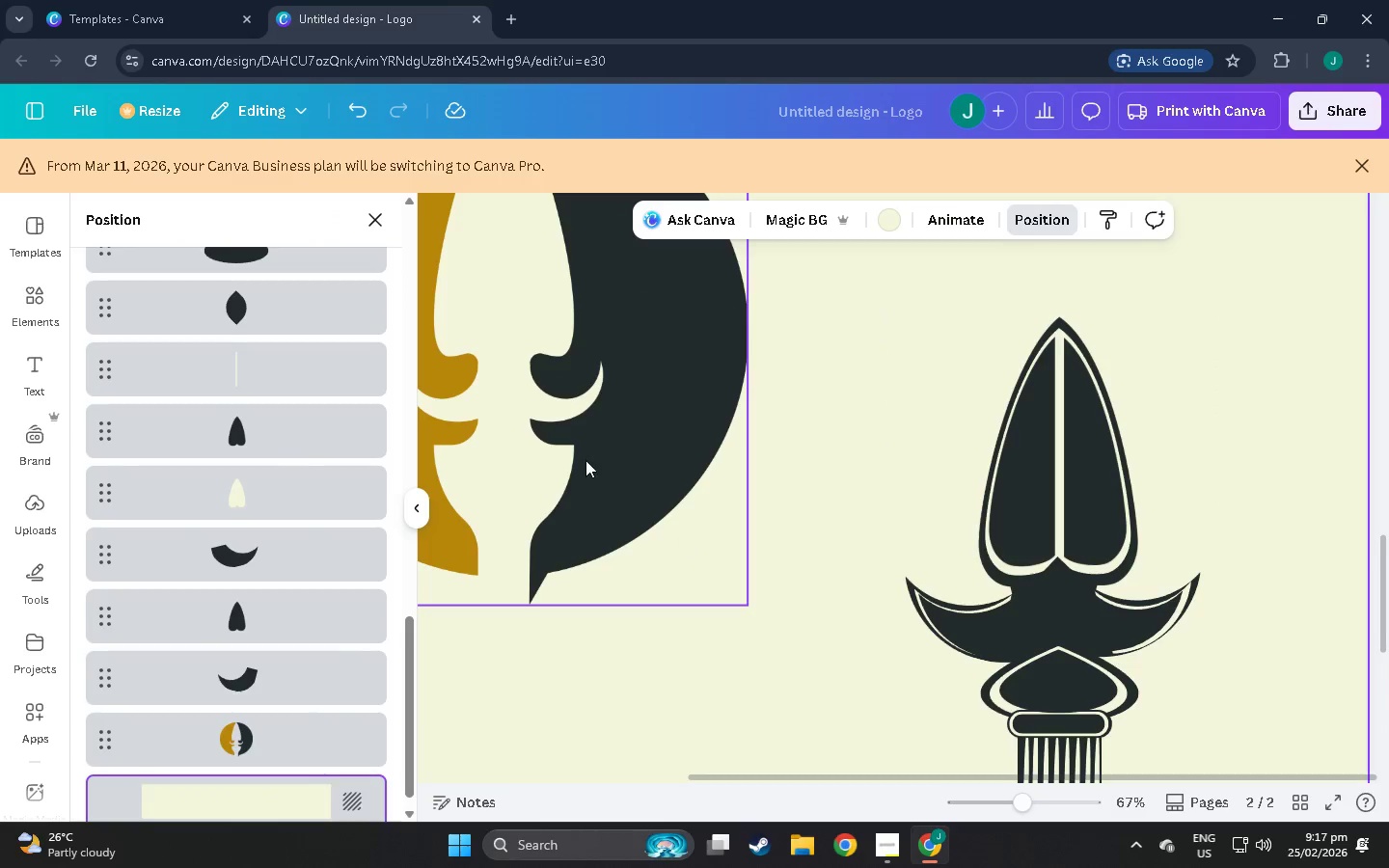 
left_click([586, 459])
 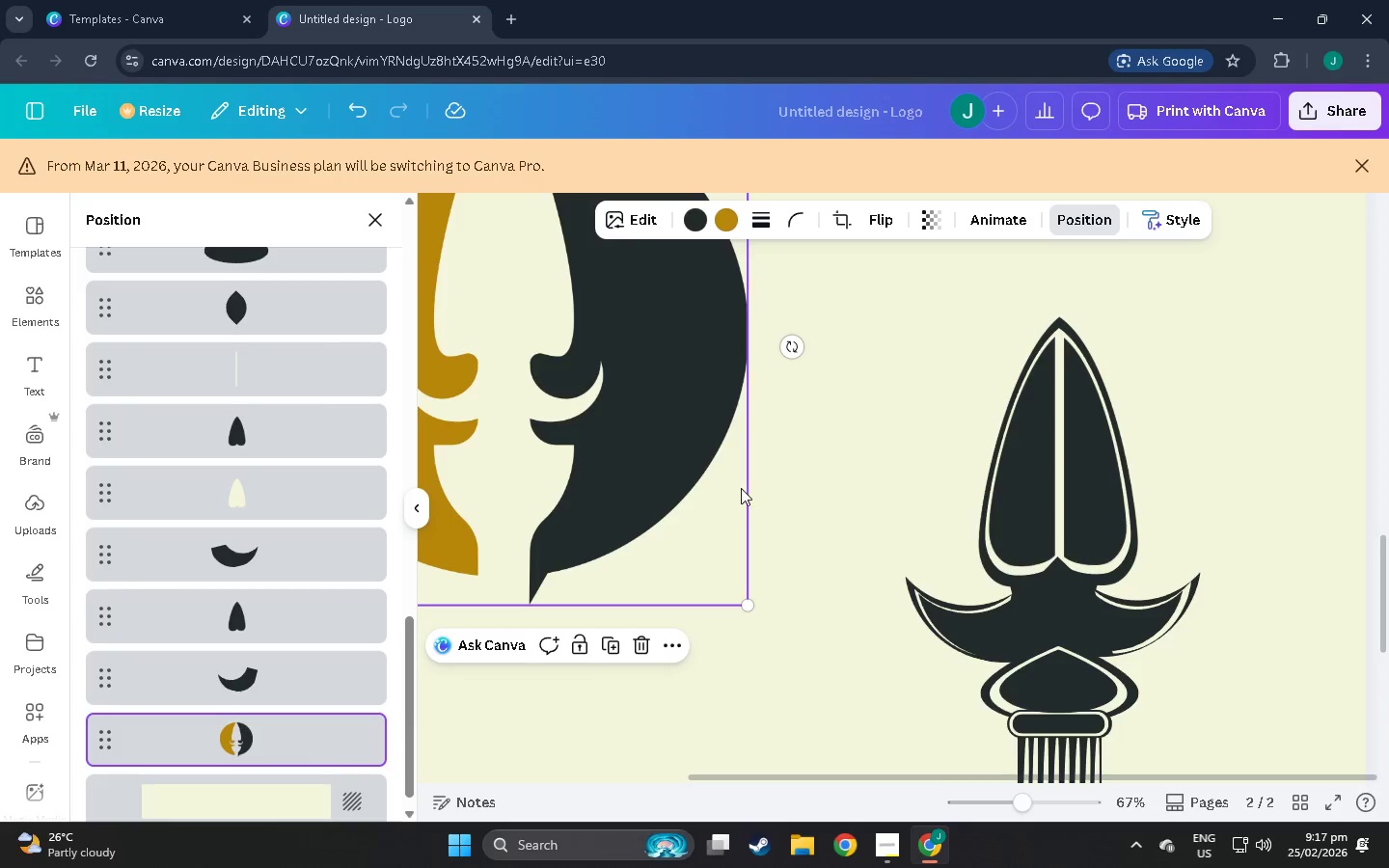 
scroll: coordinate [912, 589], scroll_direction: up, amount: 17.0
 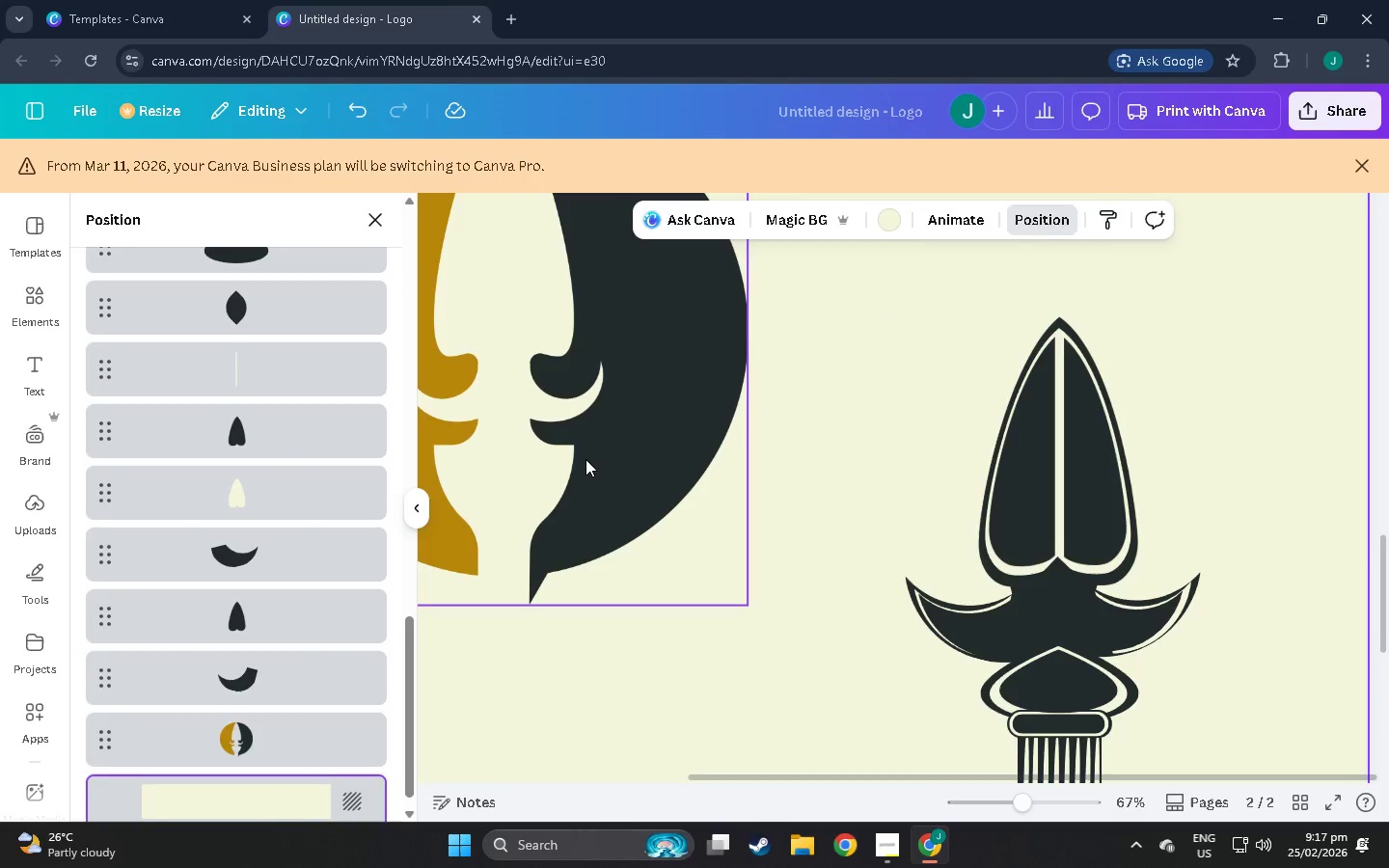 
left_click([634, 645])
 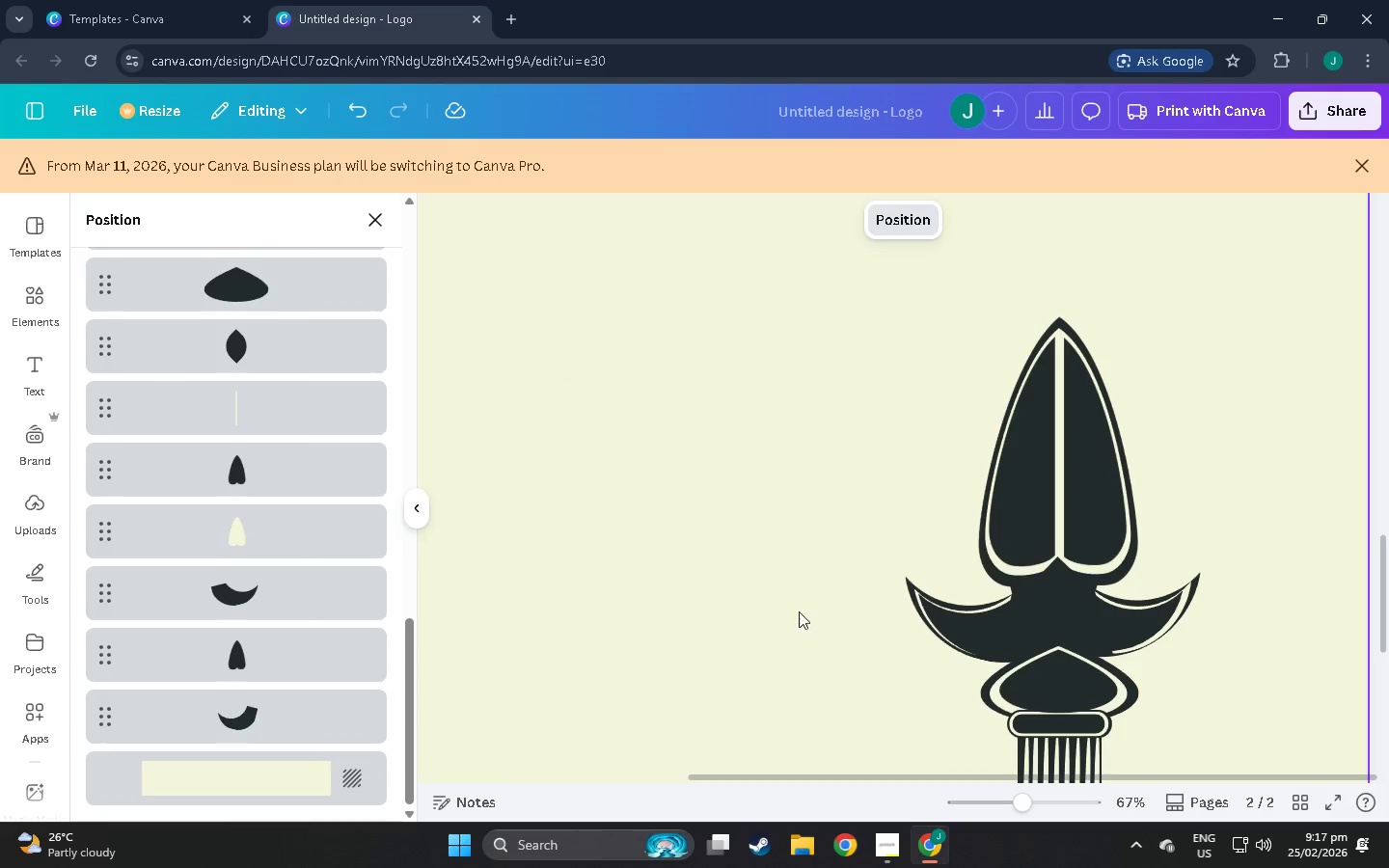 
scroll: coordinate [917, 644], scroll_direction: down, amount: 1.0
 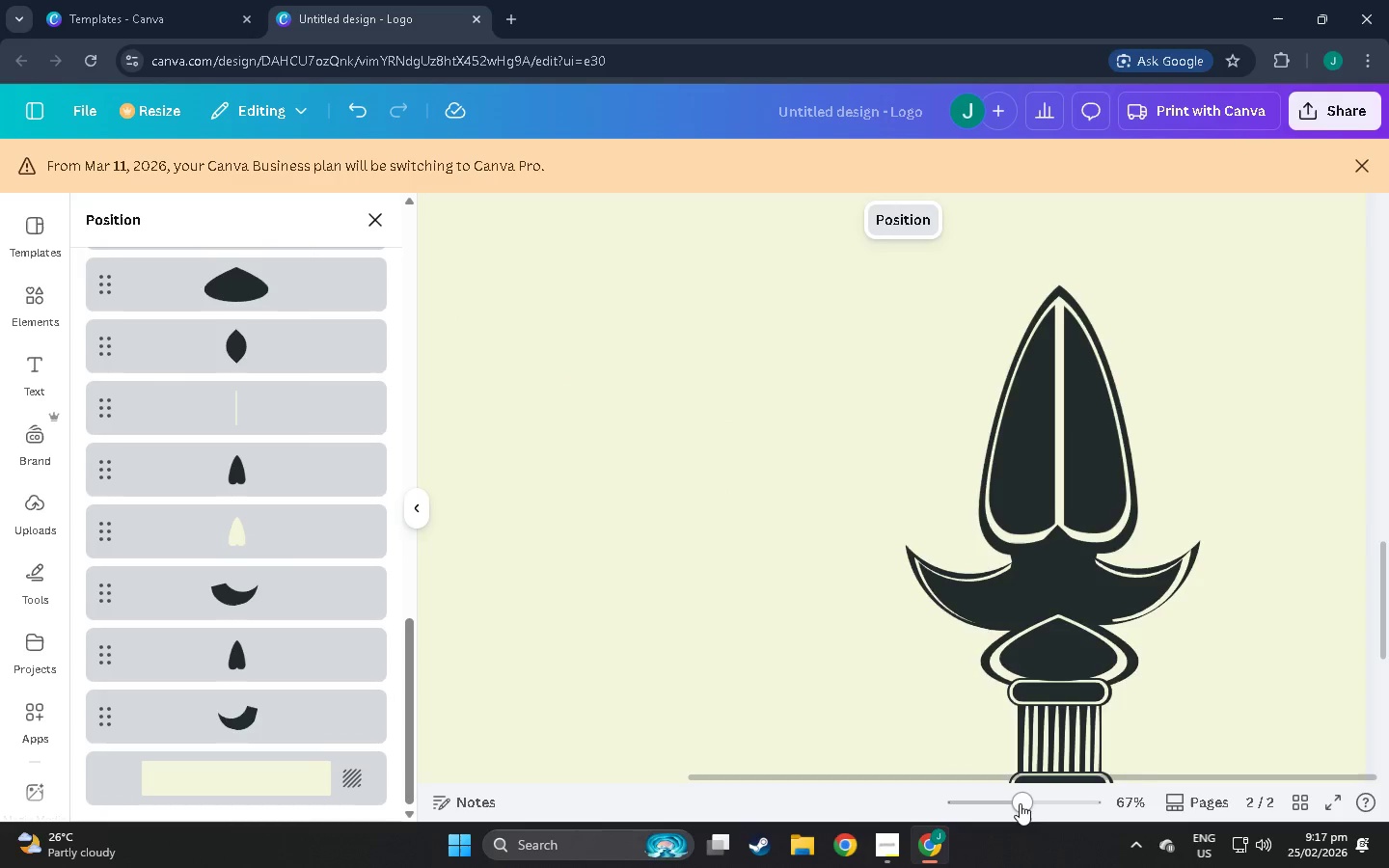 
left_click_drag(start_coordinate=[1018, 803], to_coordinate=[990, 808])
 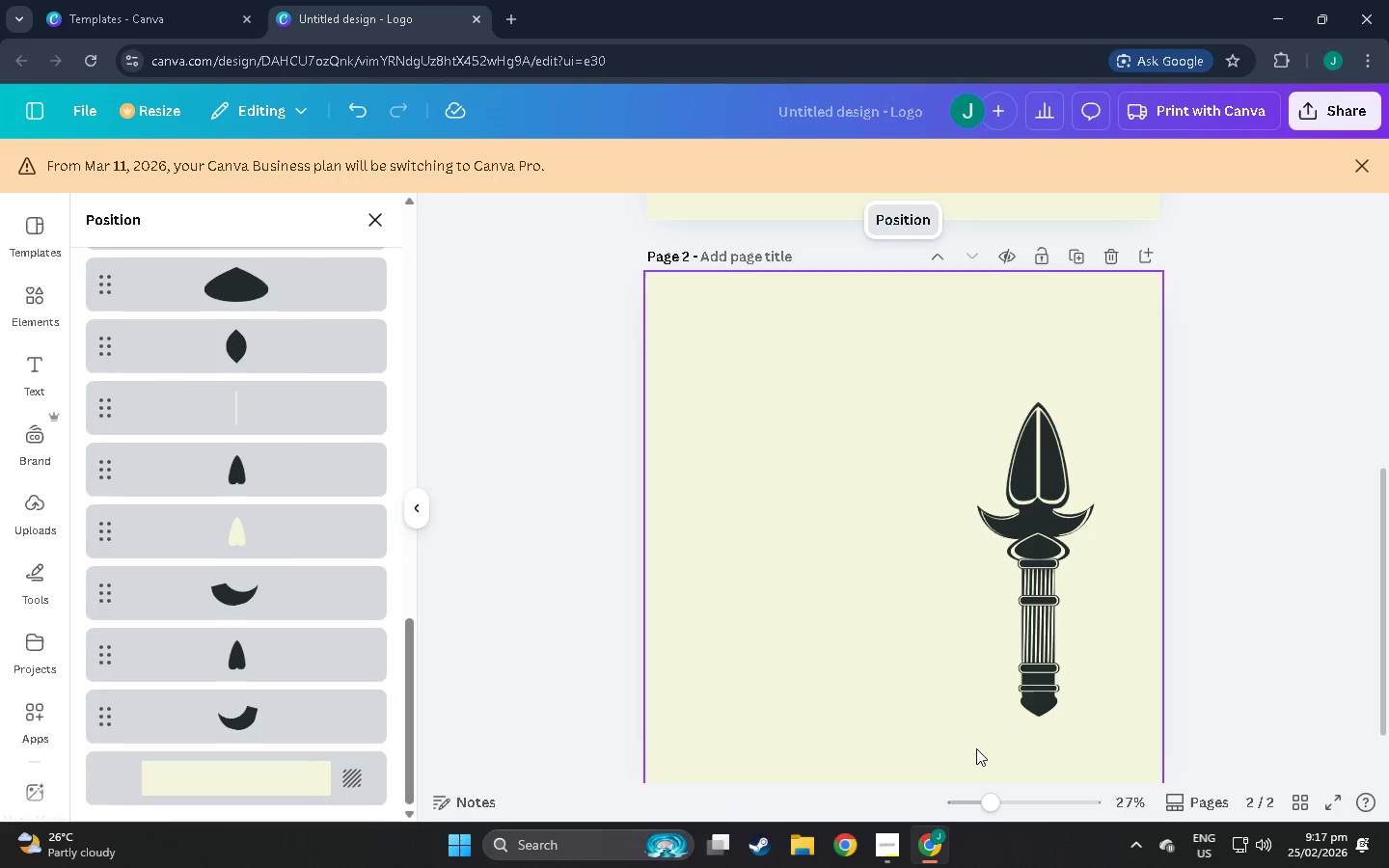 
left_click([976, 748])
 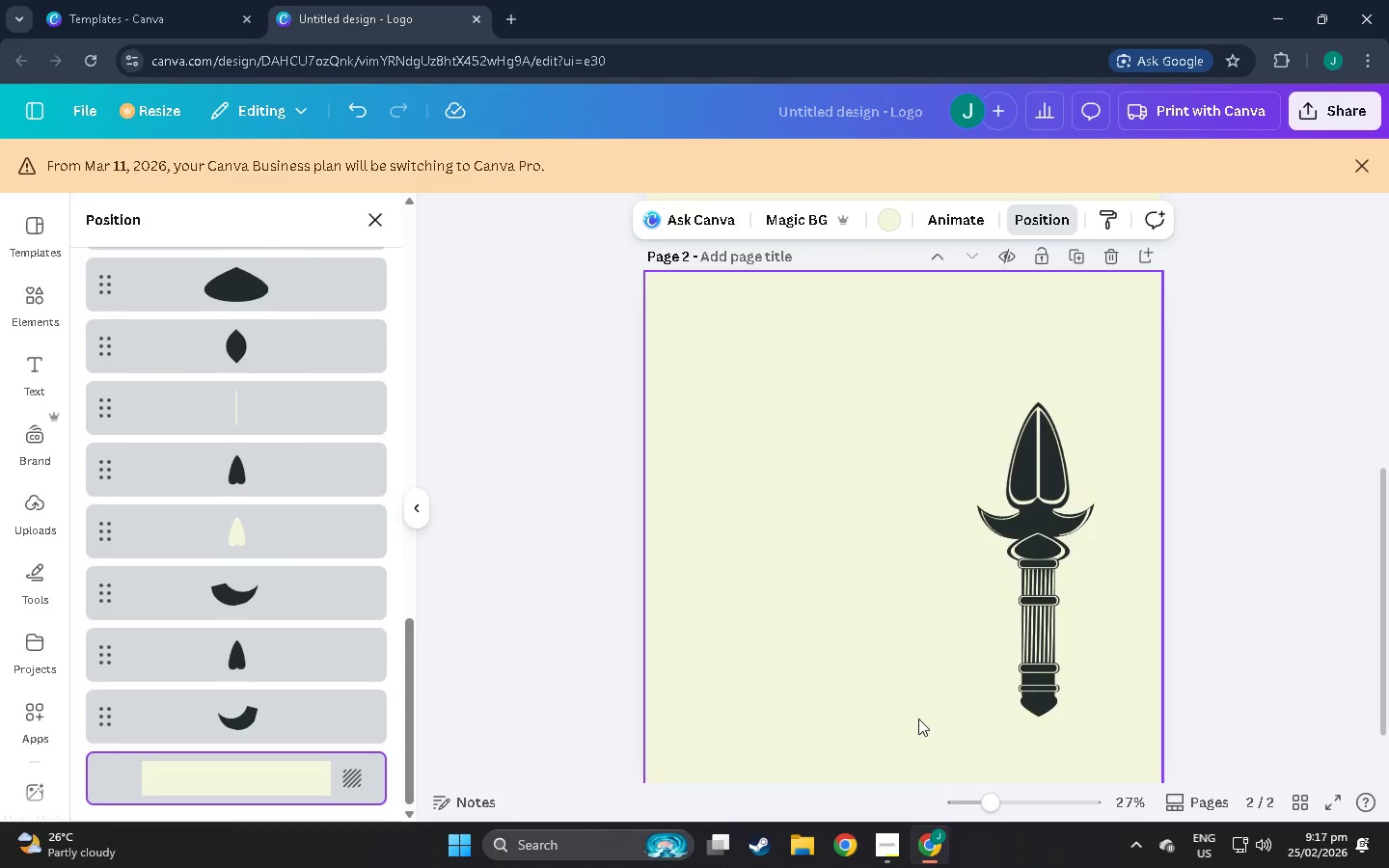 
left_click_drag(start_coordinate=[917, 719], to_coordinate=[1134, 384])
 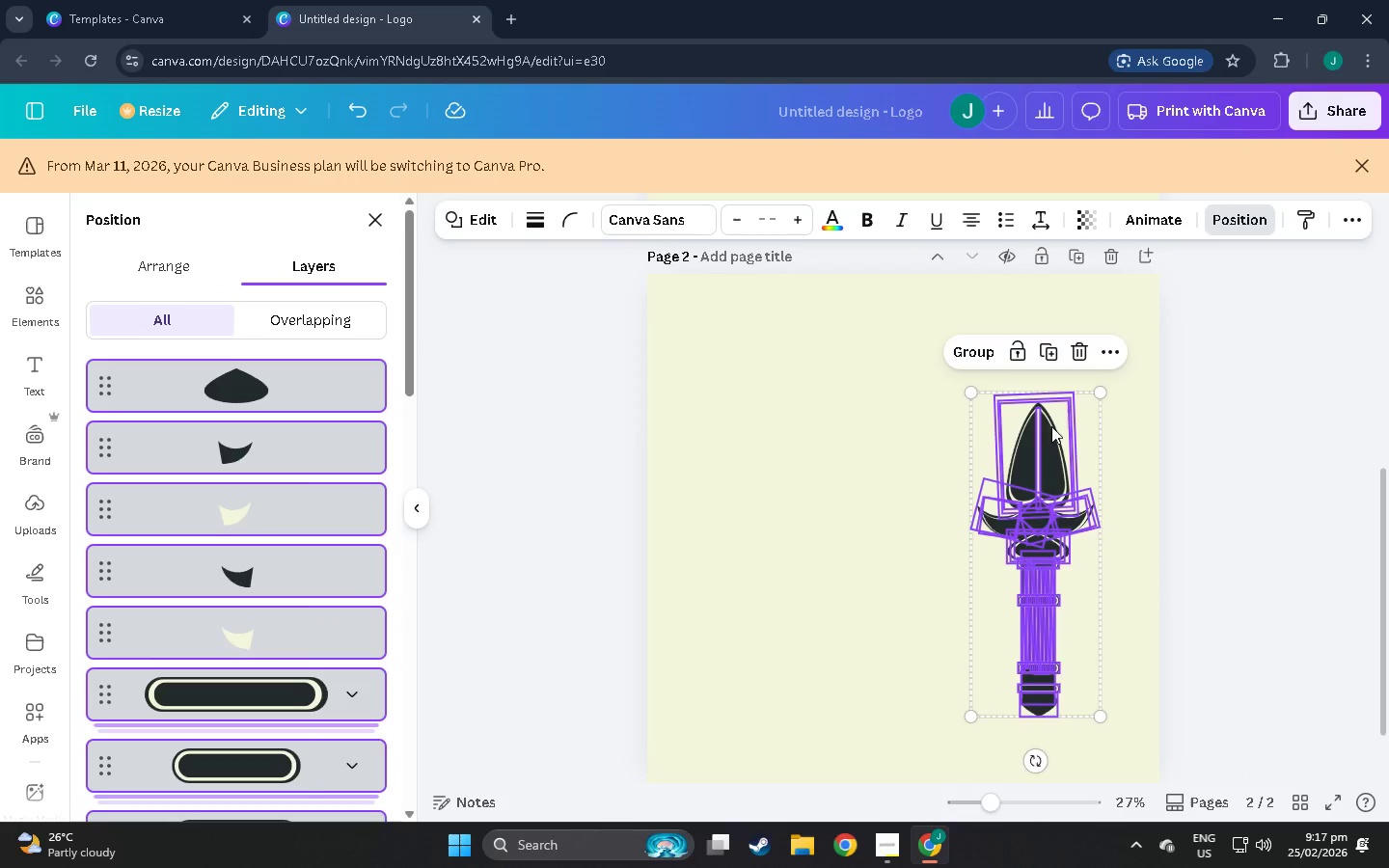 
left_click_drag(start_coordinate=[1051, 426], to_coordinate=[920, 415])
 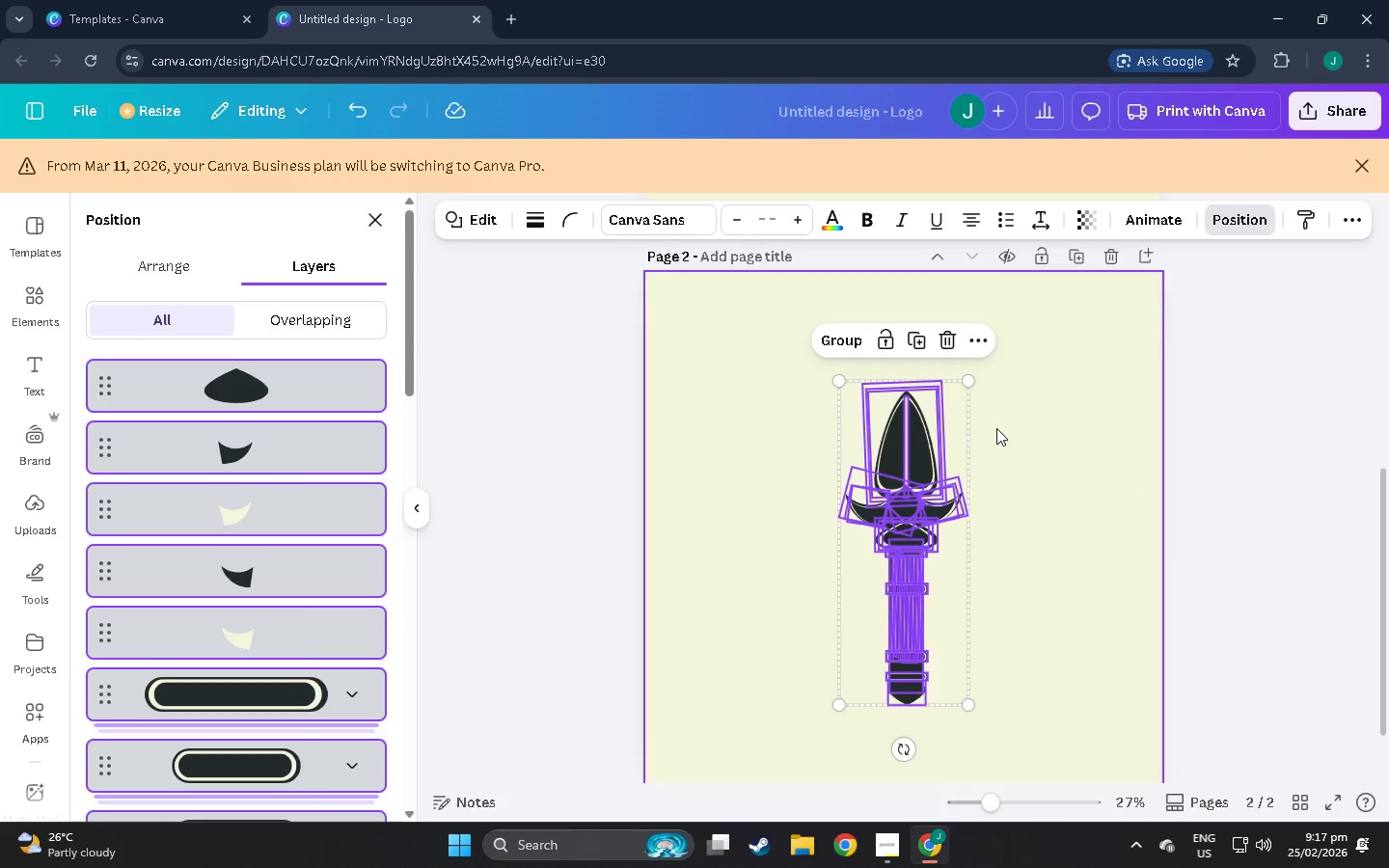 
left_click([996, 428])
 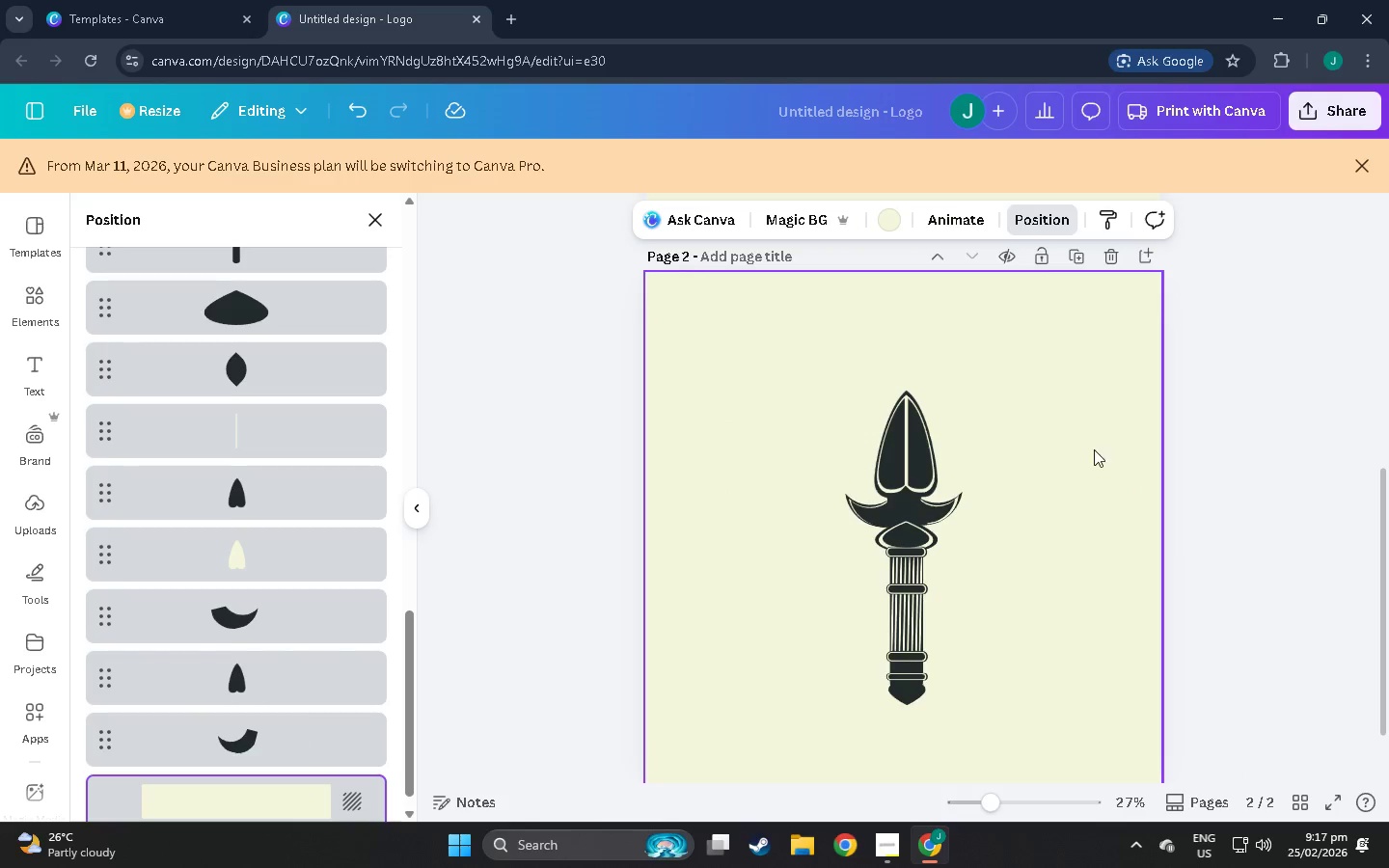 
scroll: coordinate [1104, 453], scroll_direction: up, amount: 1.0
 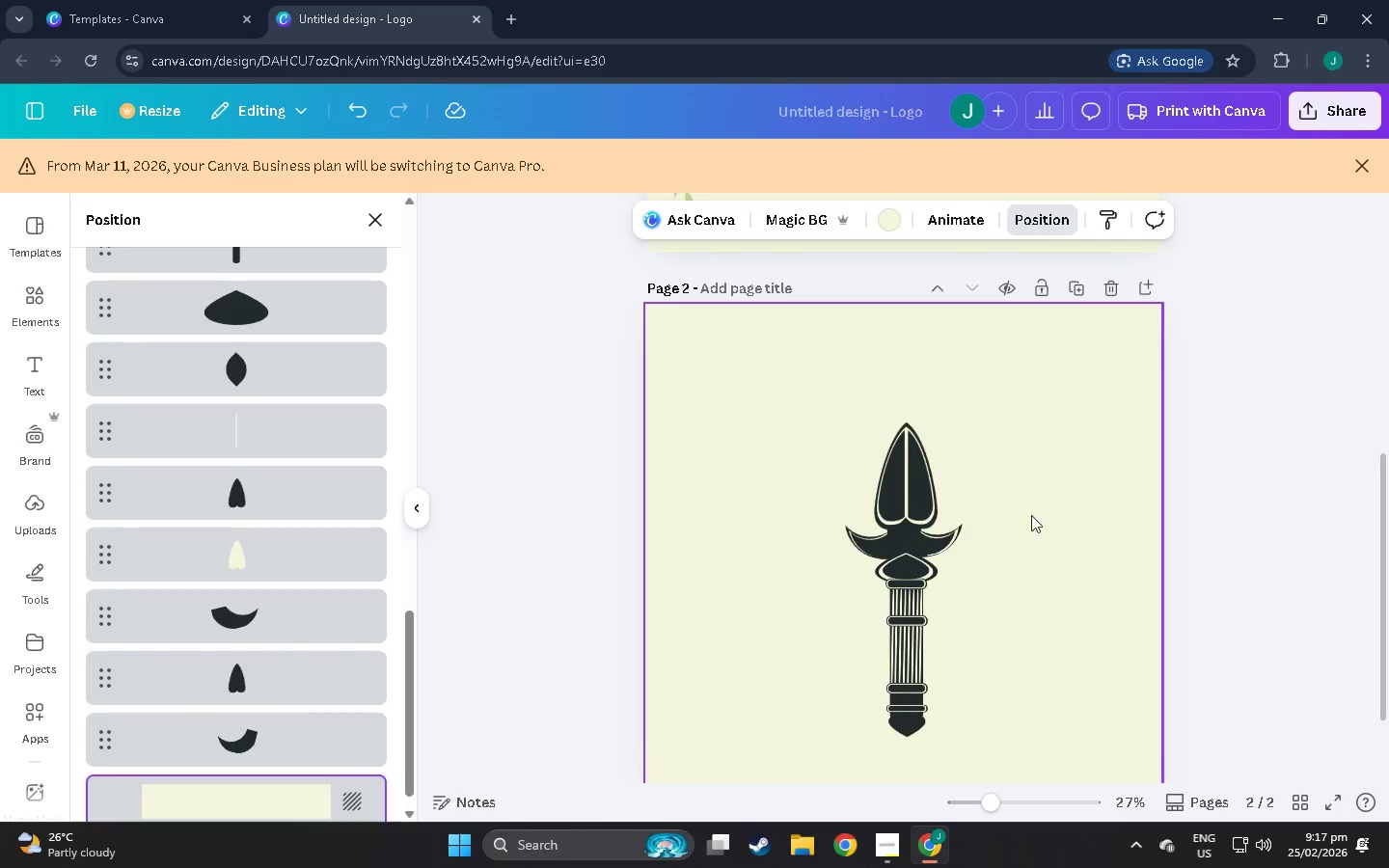 
scroll: coordinate [1033, 536], scroll_direction: down, amount: 3.0
 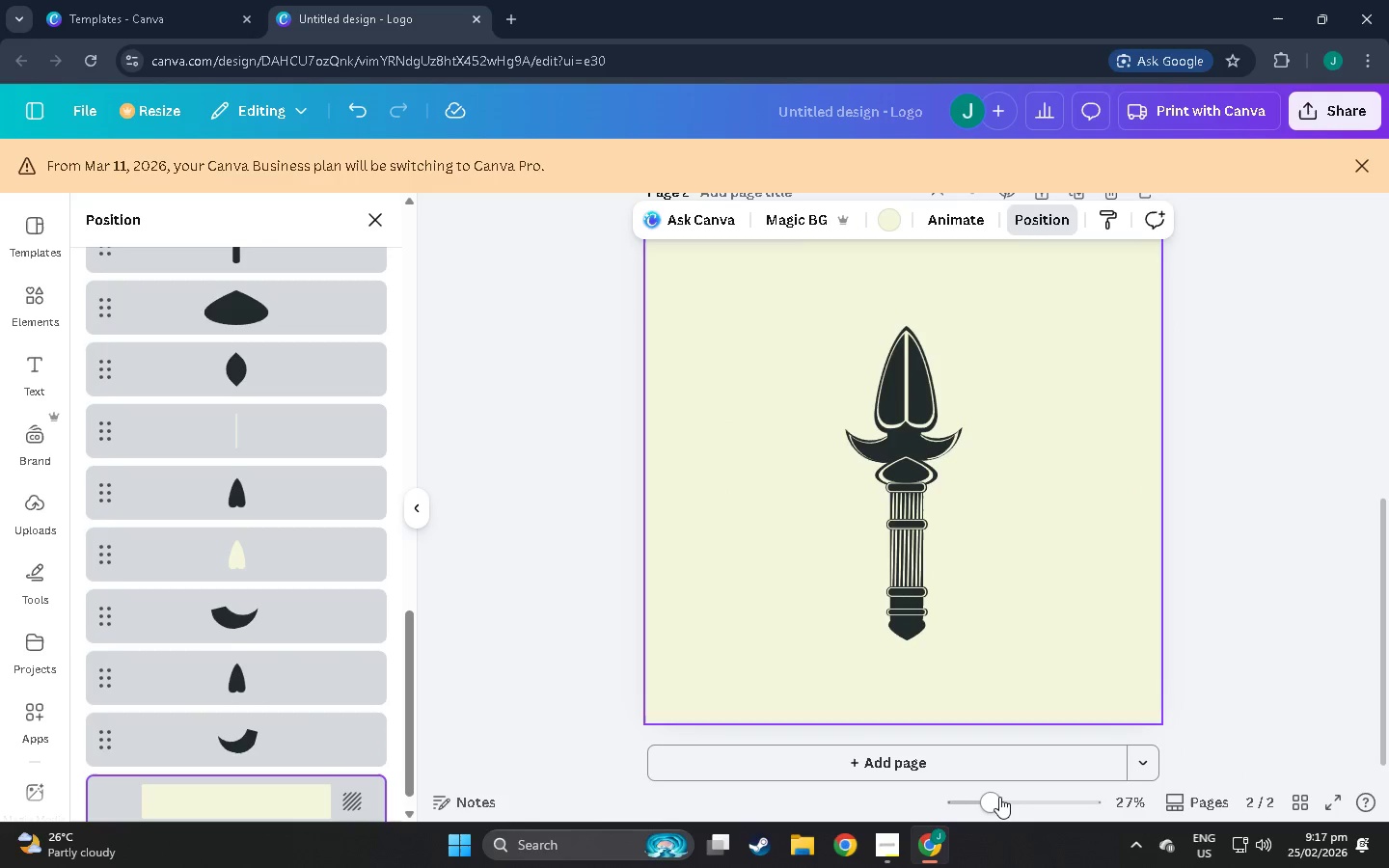 
left_click_drag(start_coordinate=[1000, 797], to_coordinate=[1013, 802])
 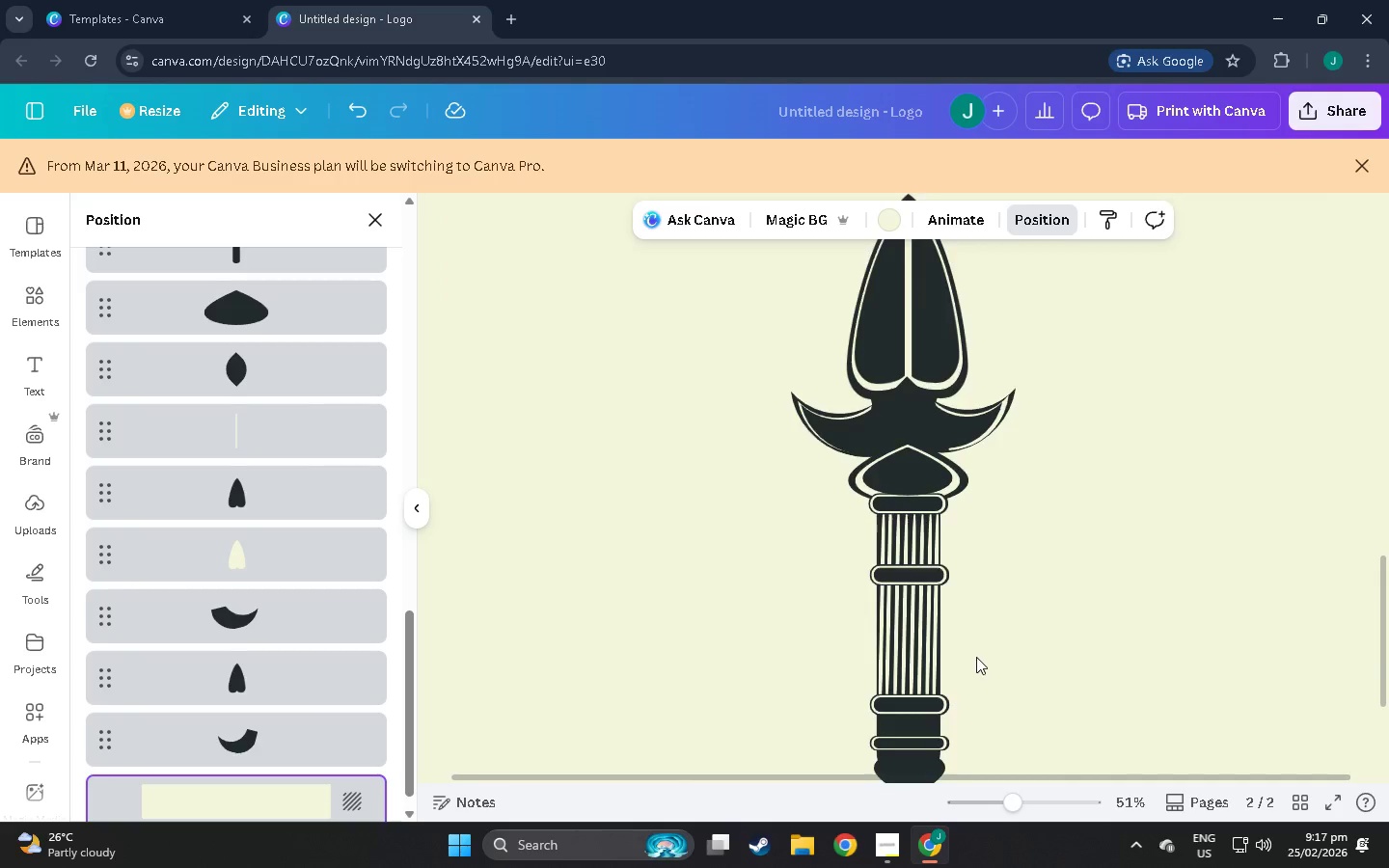 
scroll: coordinate [666, 419], scroll_direction: up, amount: 43.0
 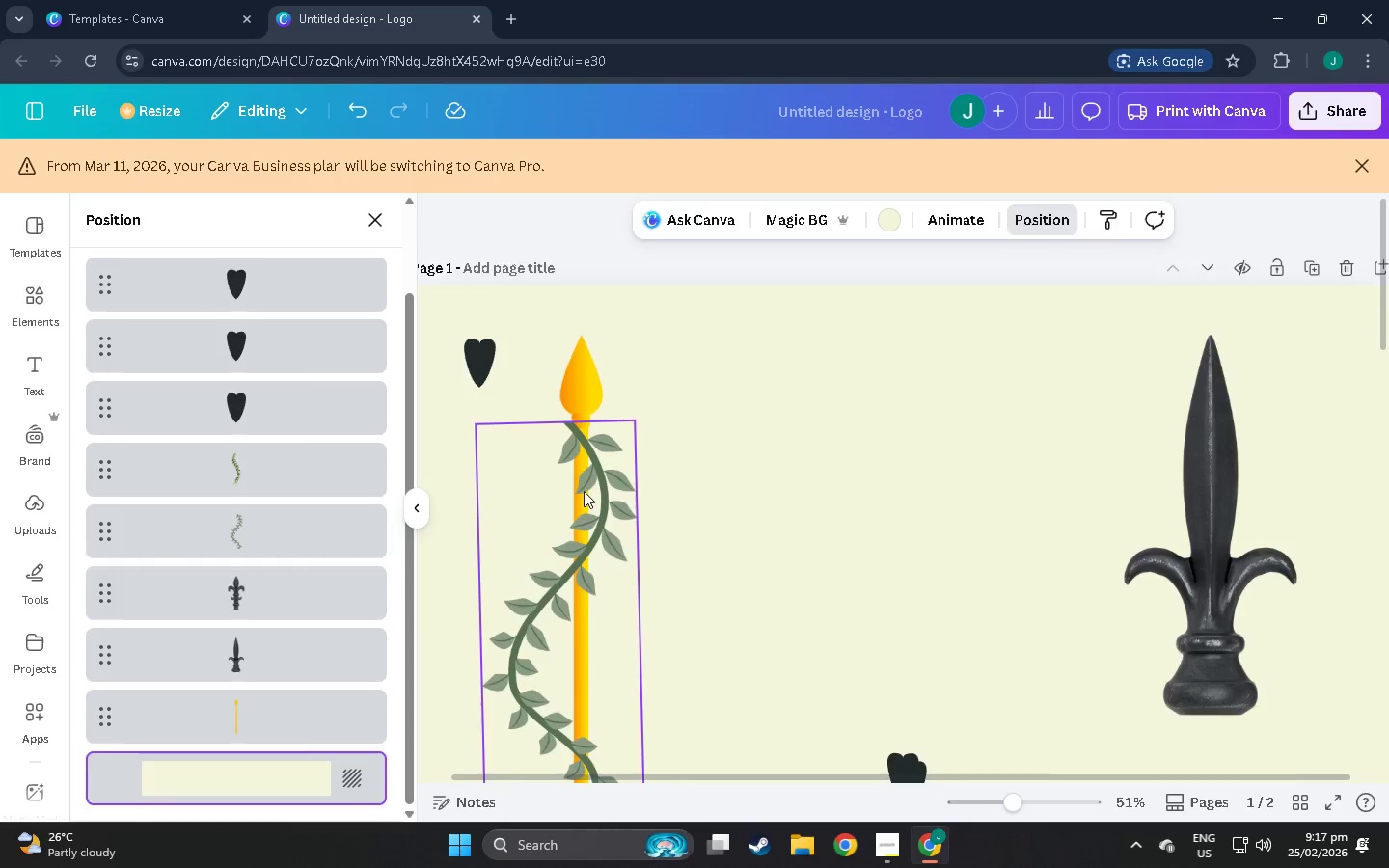 
left_click_drag(start_coordinate=[584, 491], to_coordinate=[760, 489])
 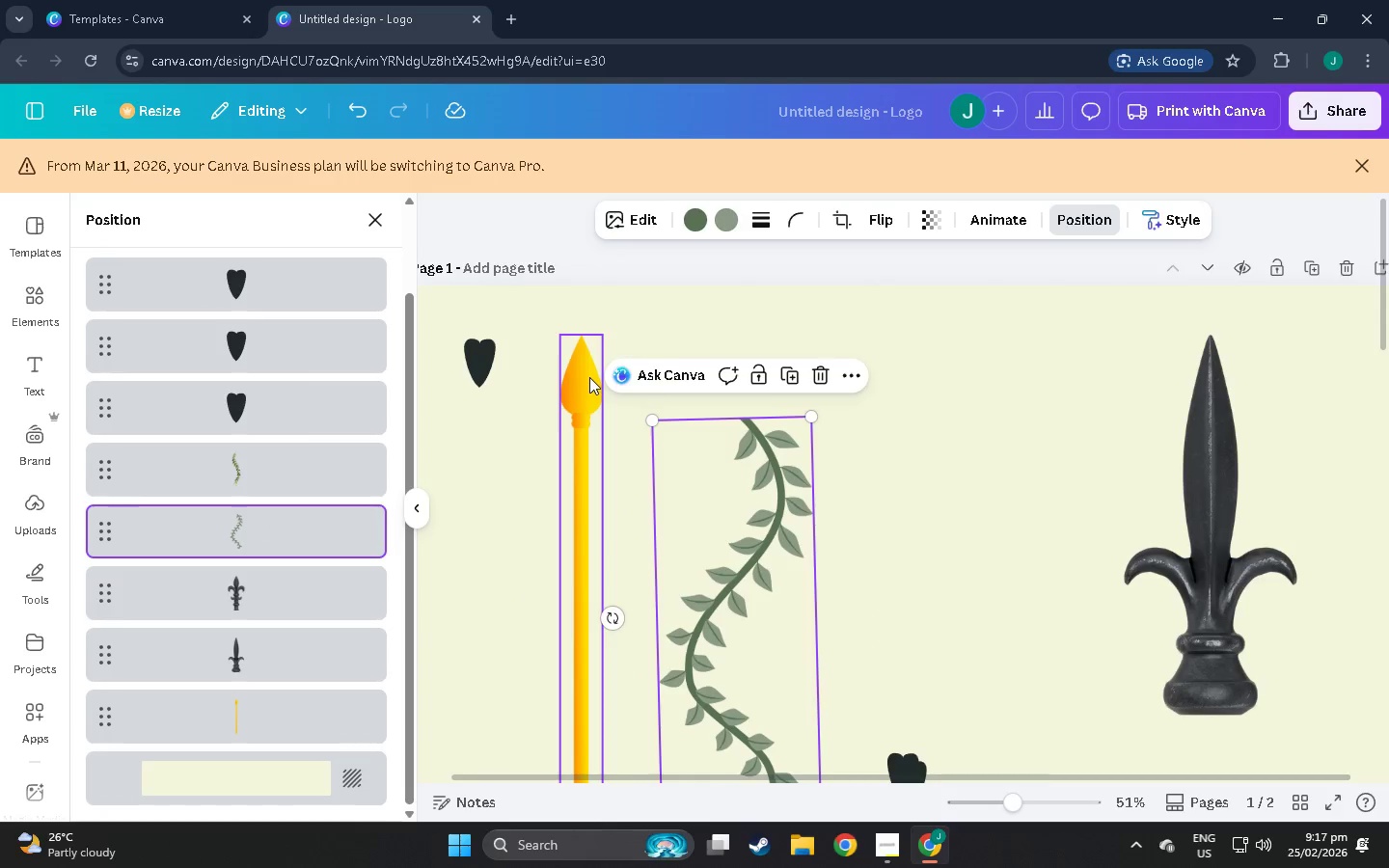 
left_click([589, 377])
 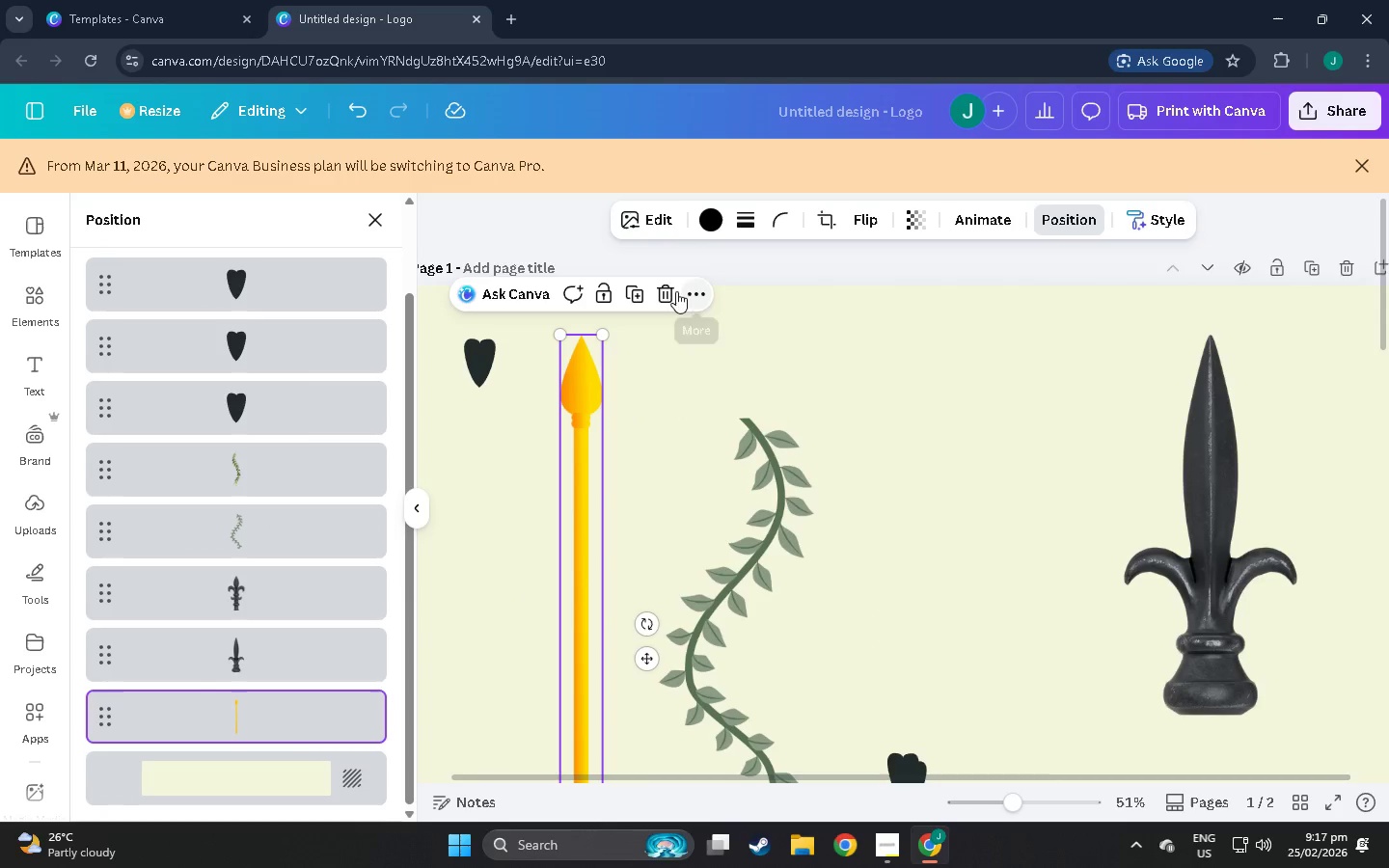 
left_click([669, 289])
 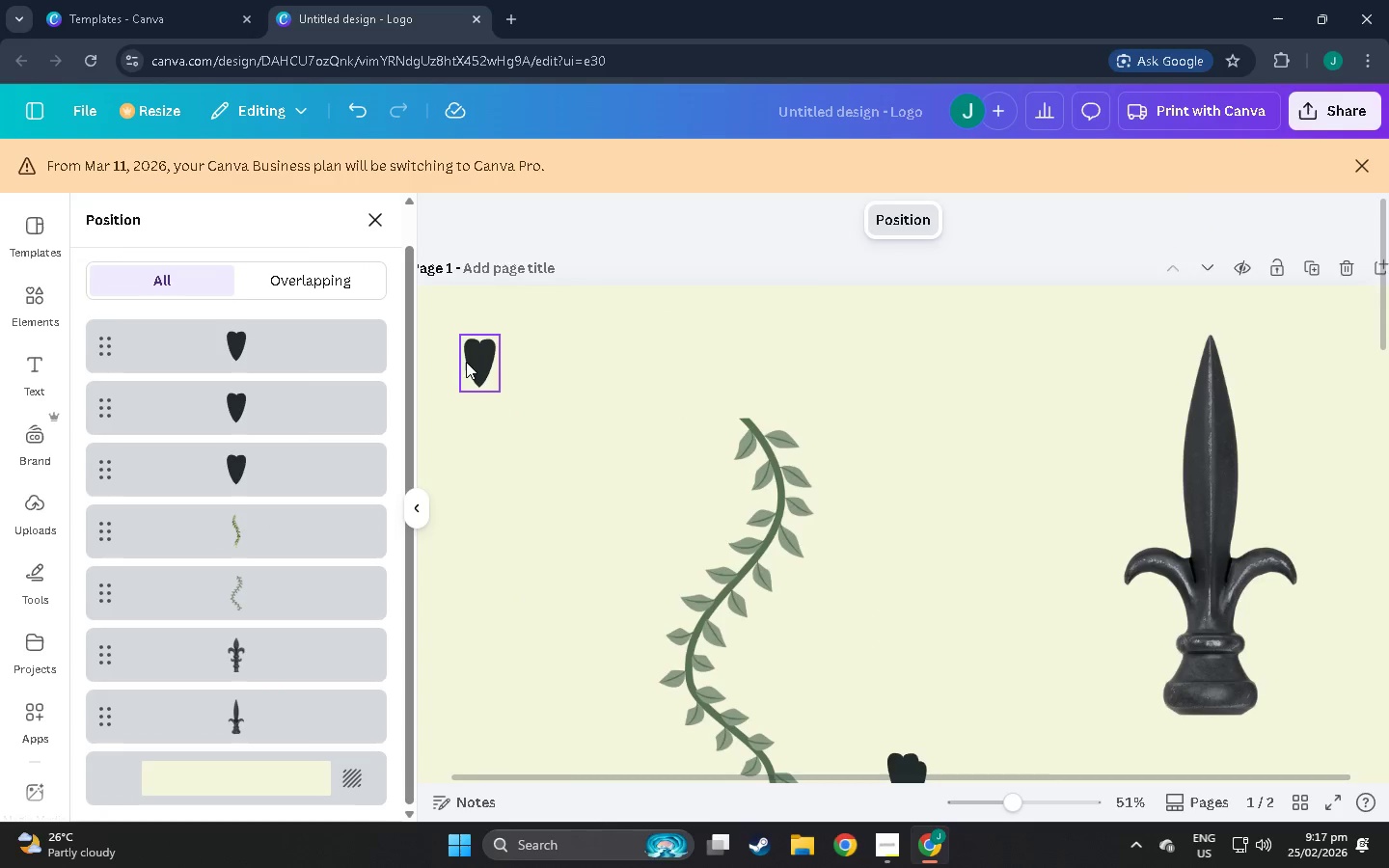 
left_click([470, 362])
 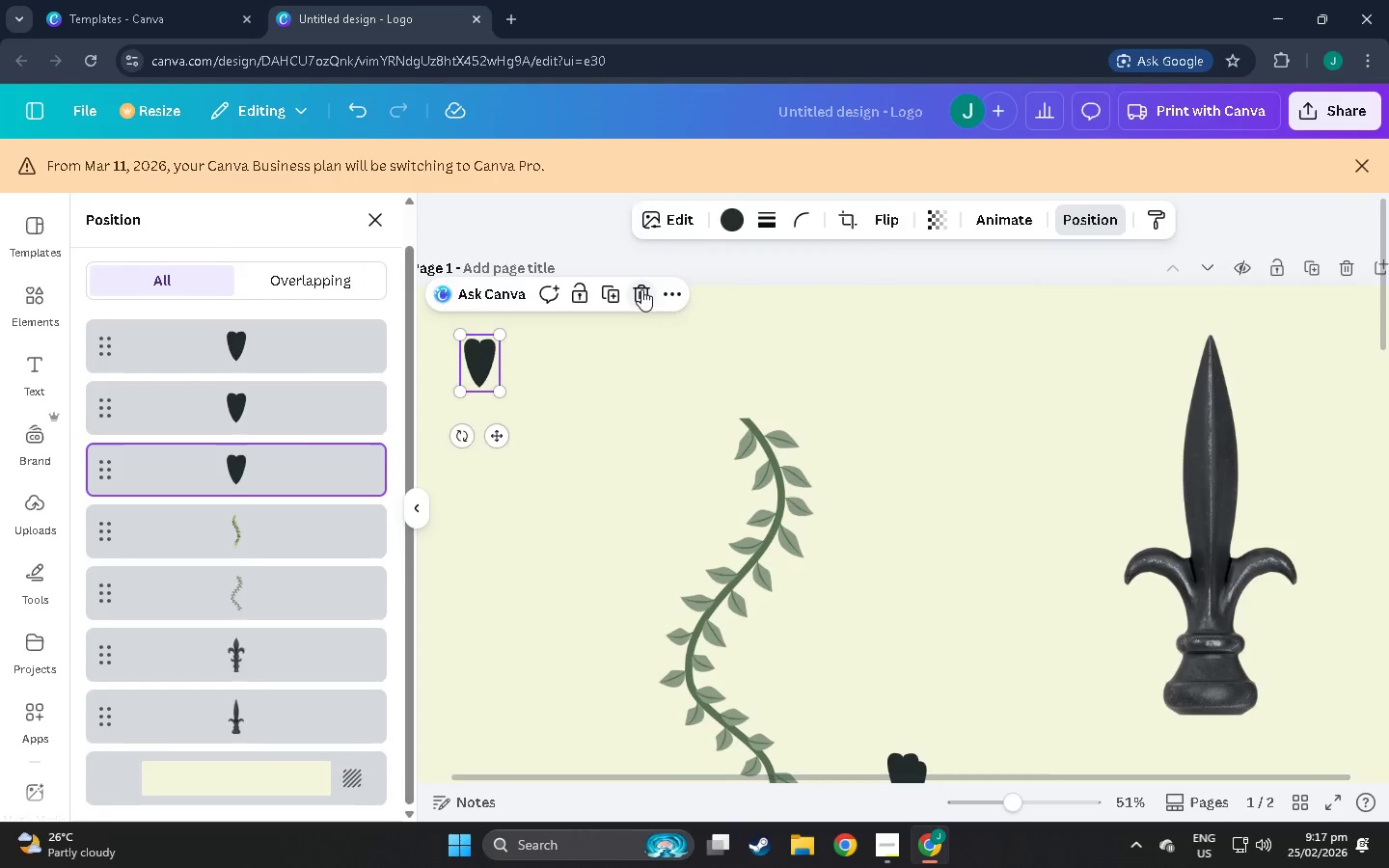 
left_click([907, 633])
 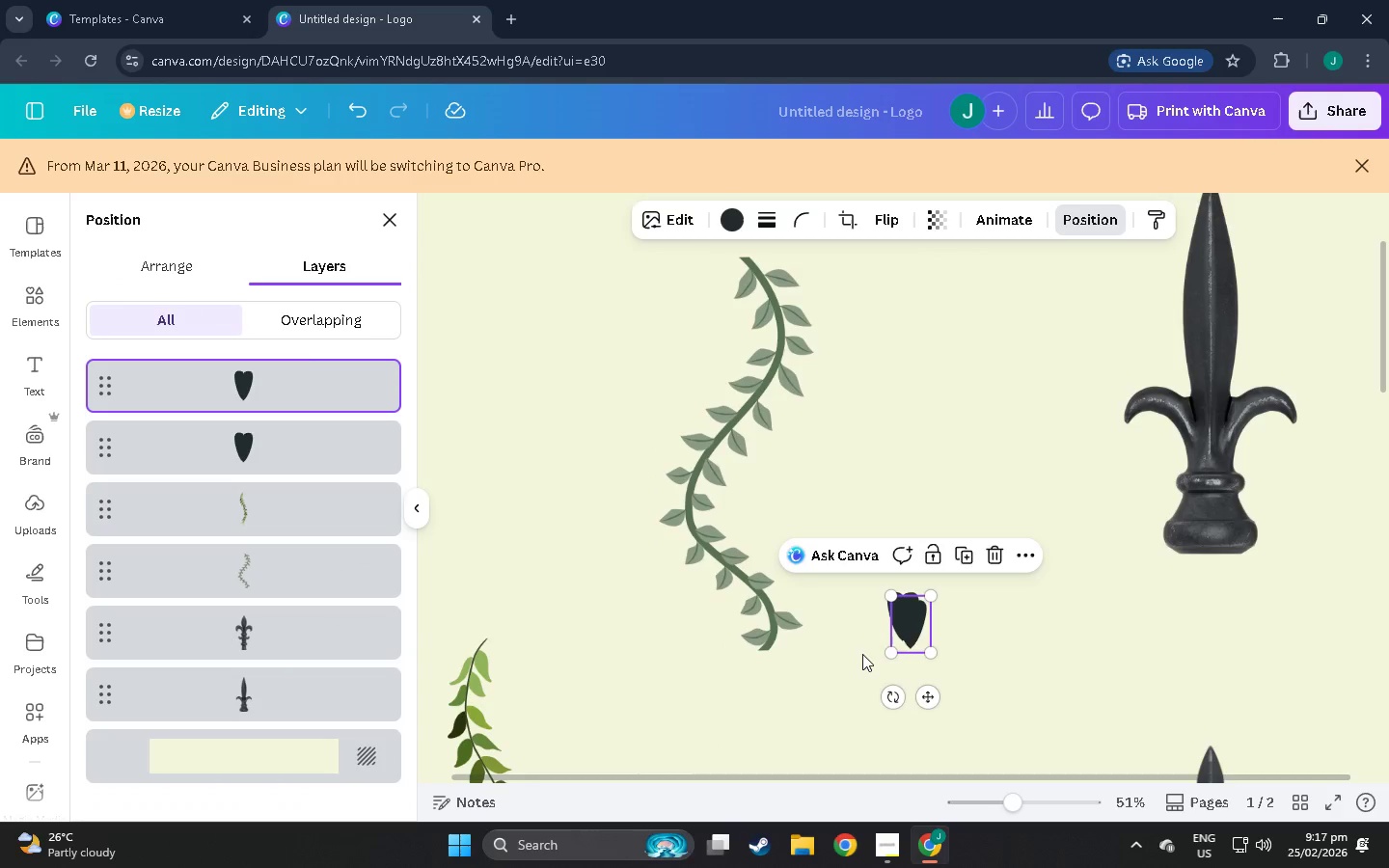 
scroll: coordinate [899, 682], scroll_direction: down, amount: 5.0
 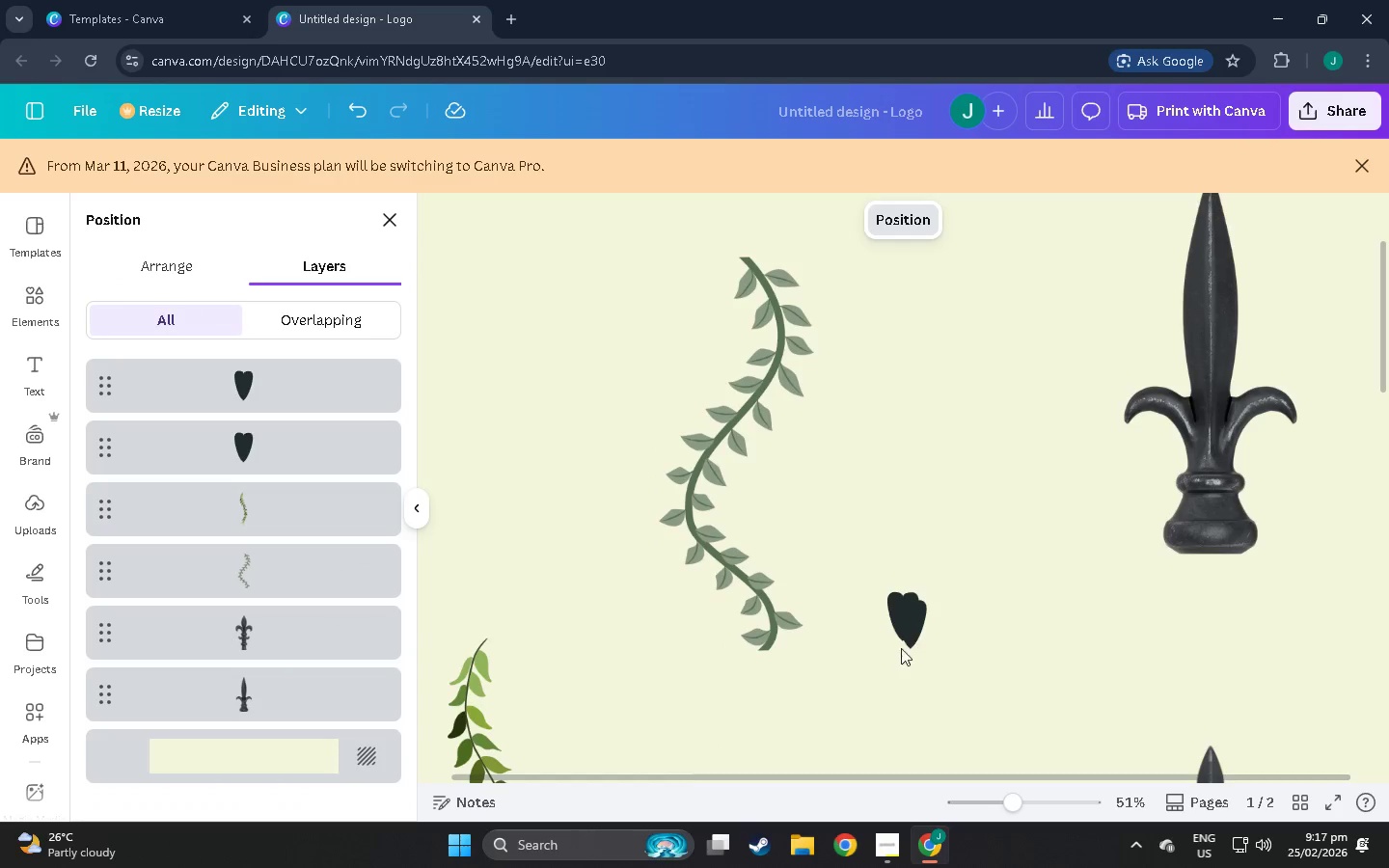 
left_click_drag(start_coordinate=[862, 654], to_coordinate=[952, 598])
 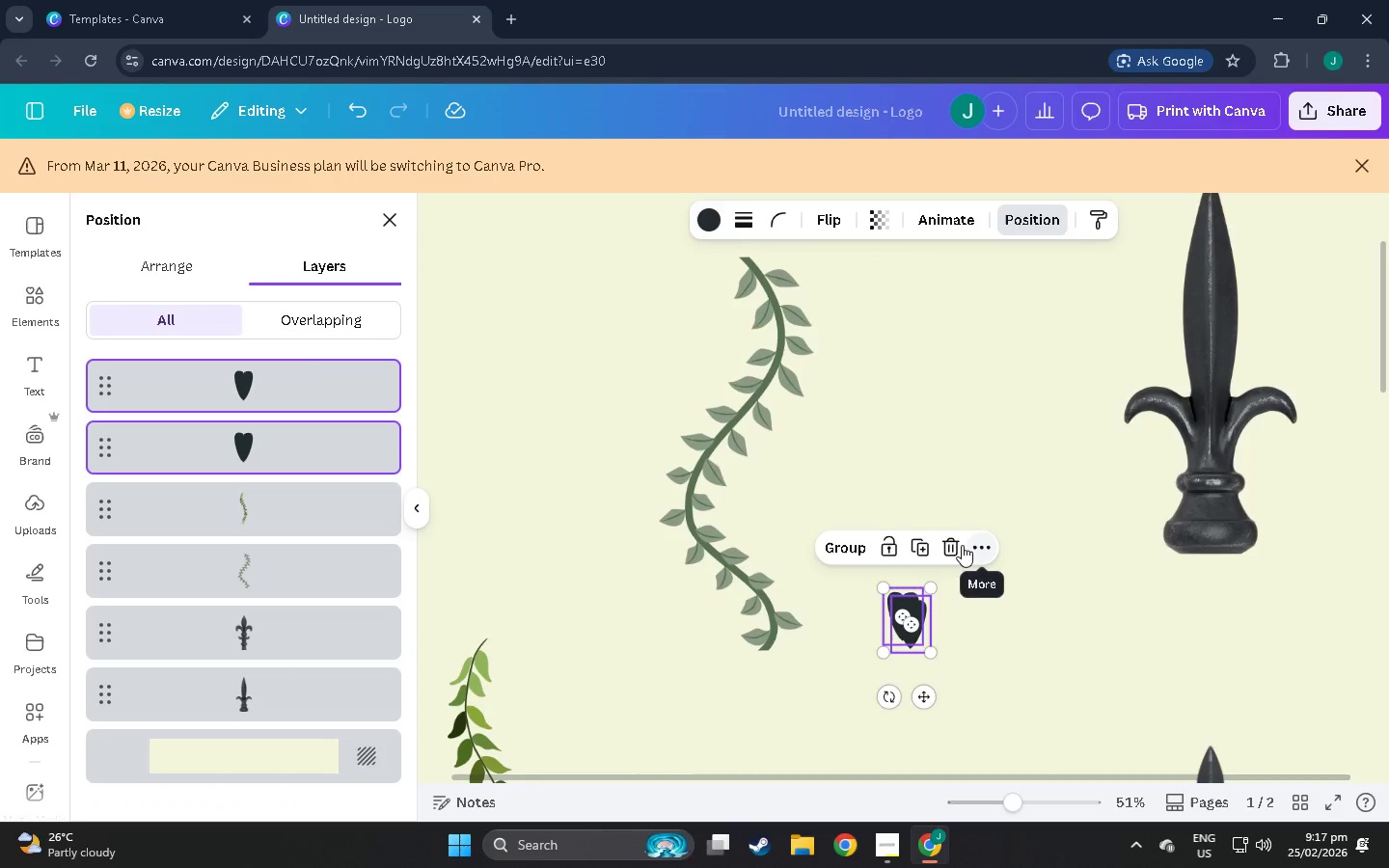 
left_click([956, 543])
 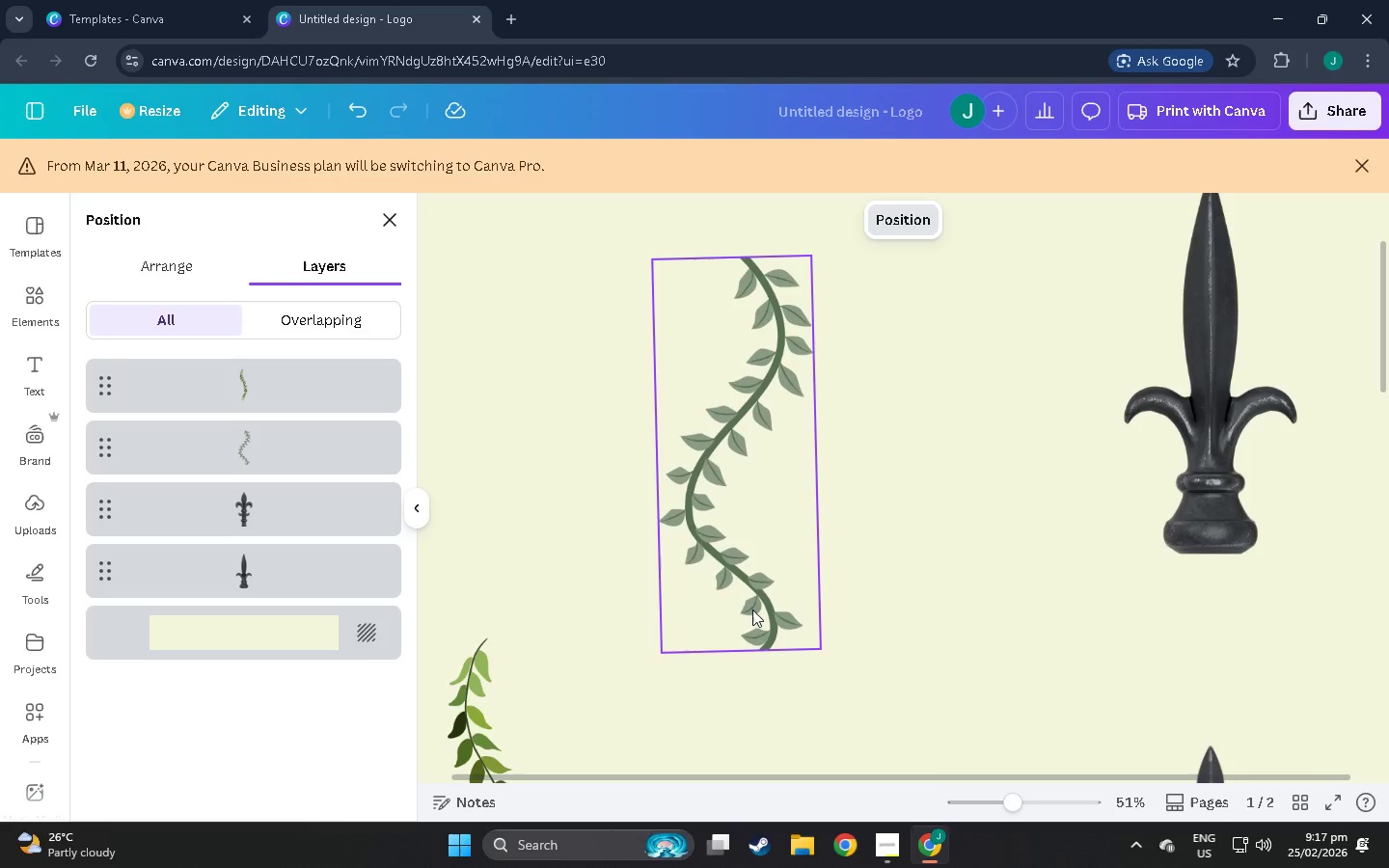 
left_click([735, 614])
 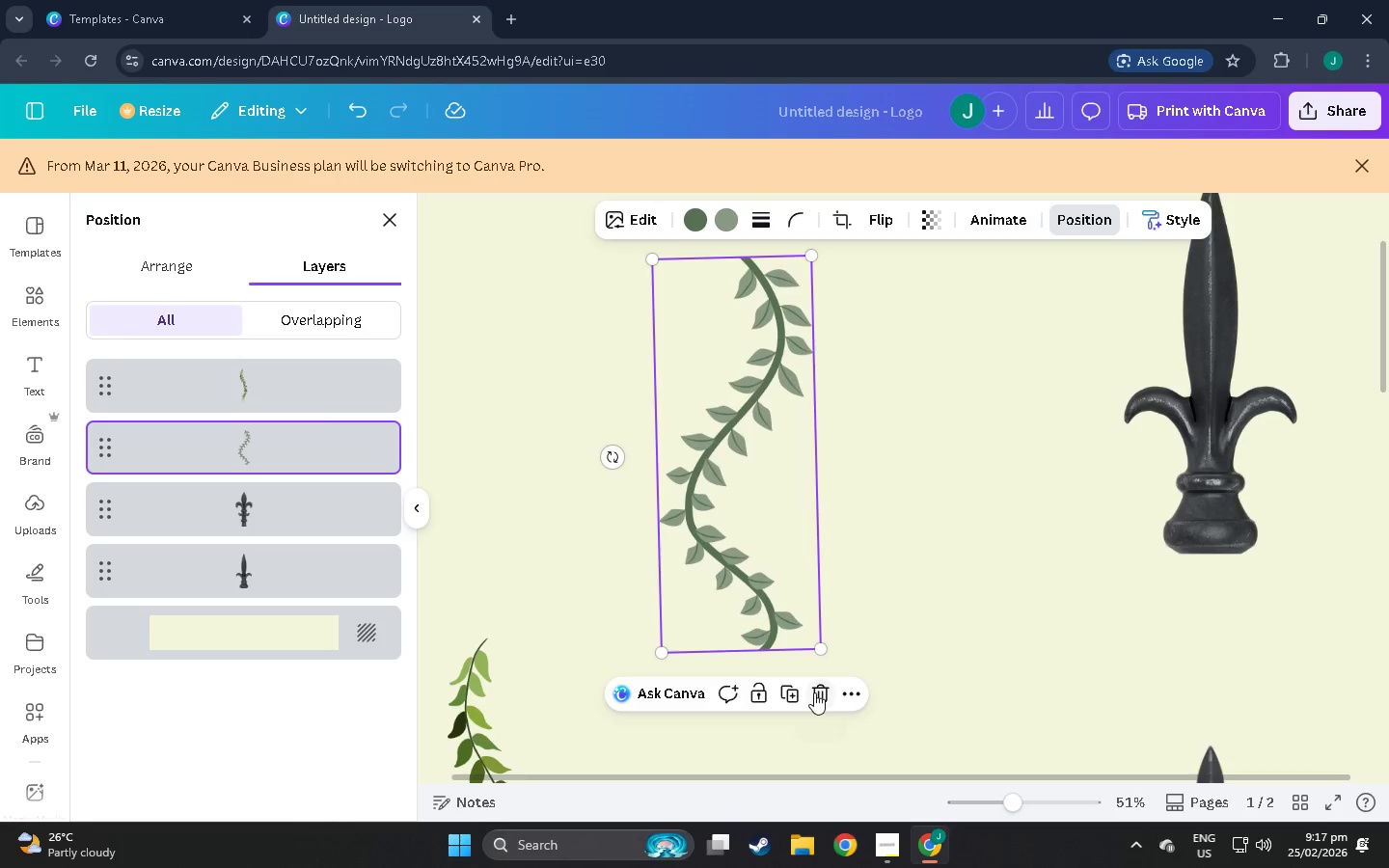 
left_click([818, 692])
 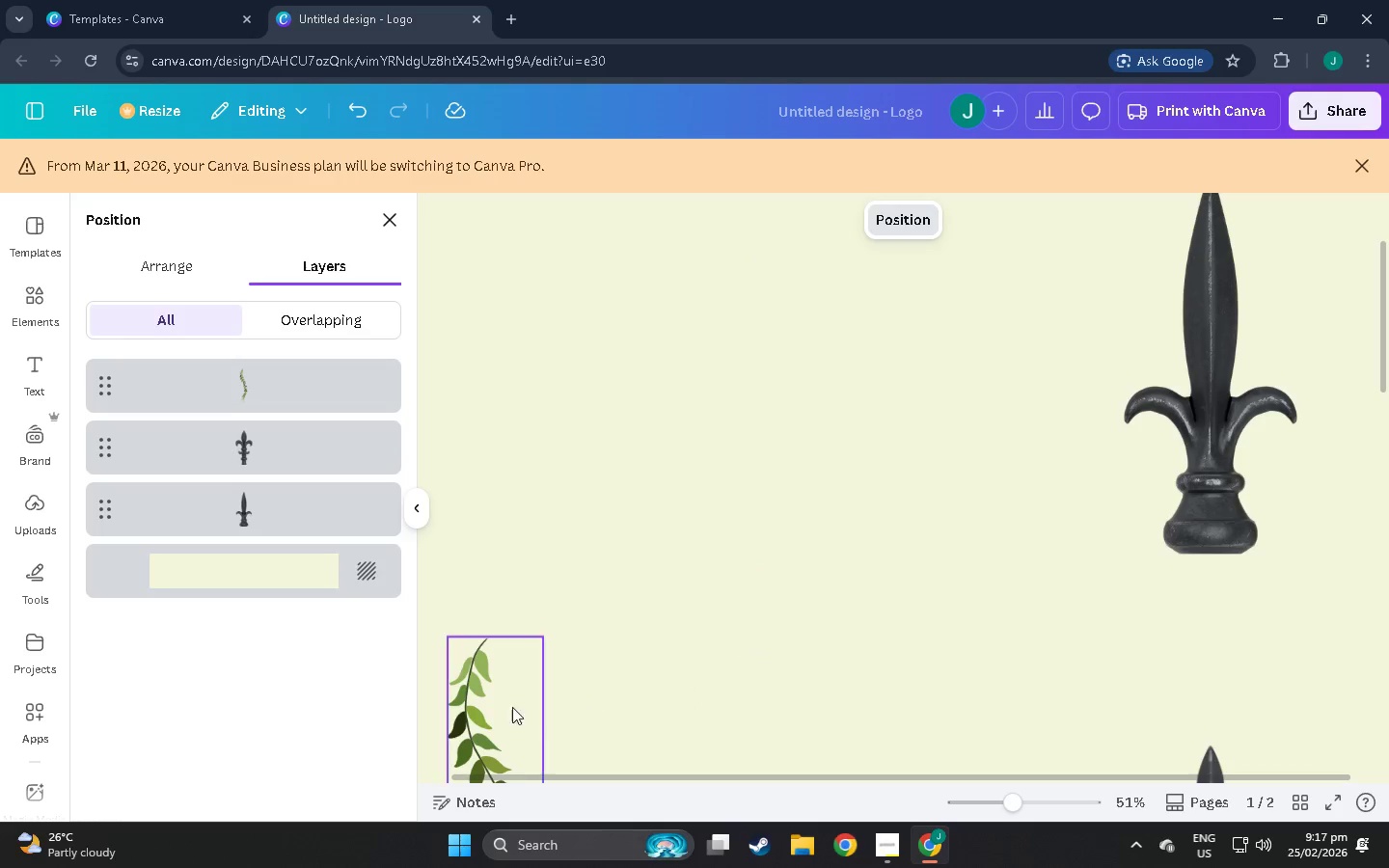 
left_click([482, 712])
 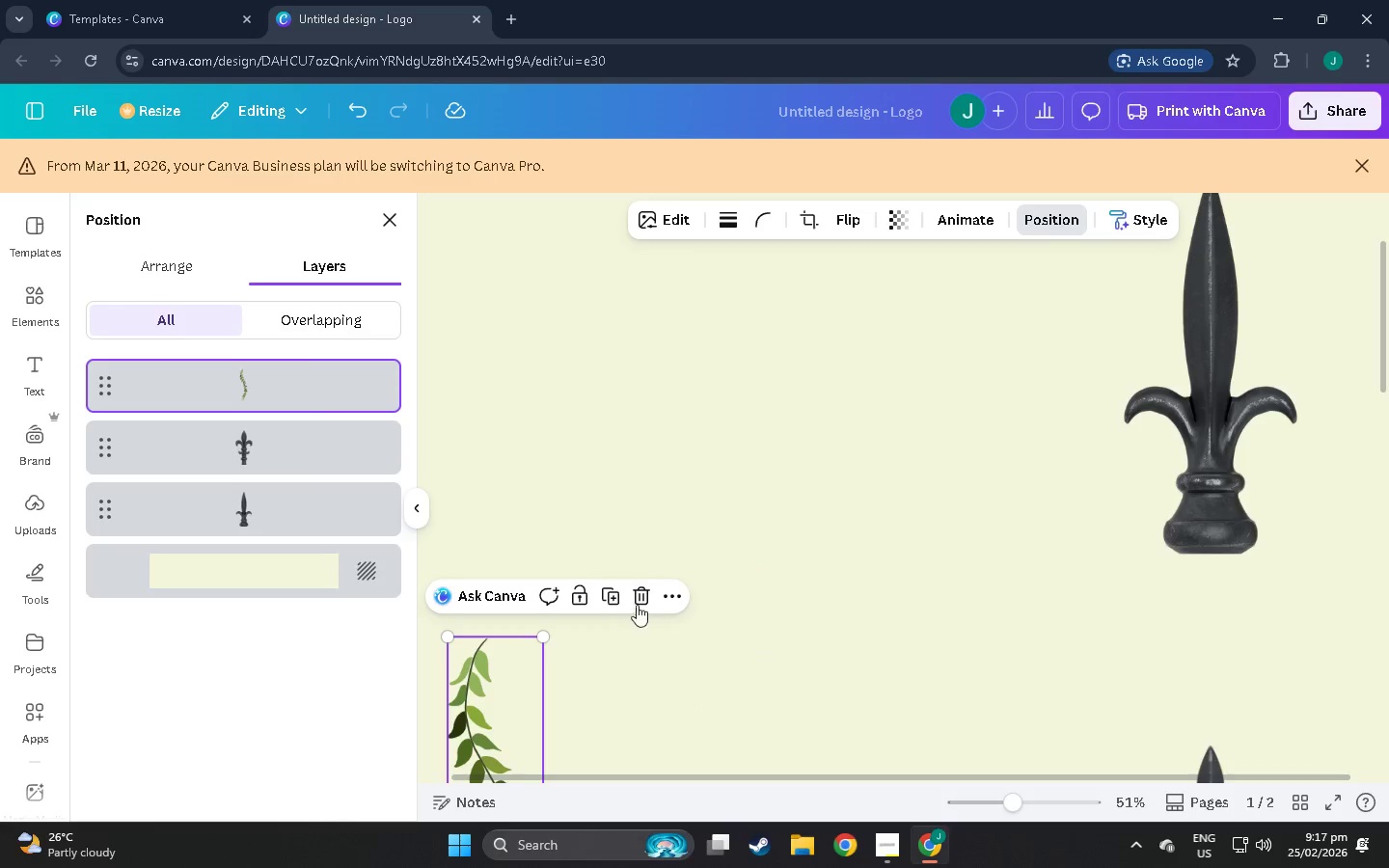 
left_click([644, 599])
 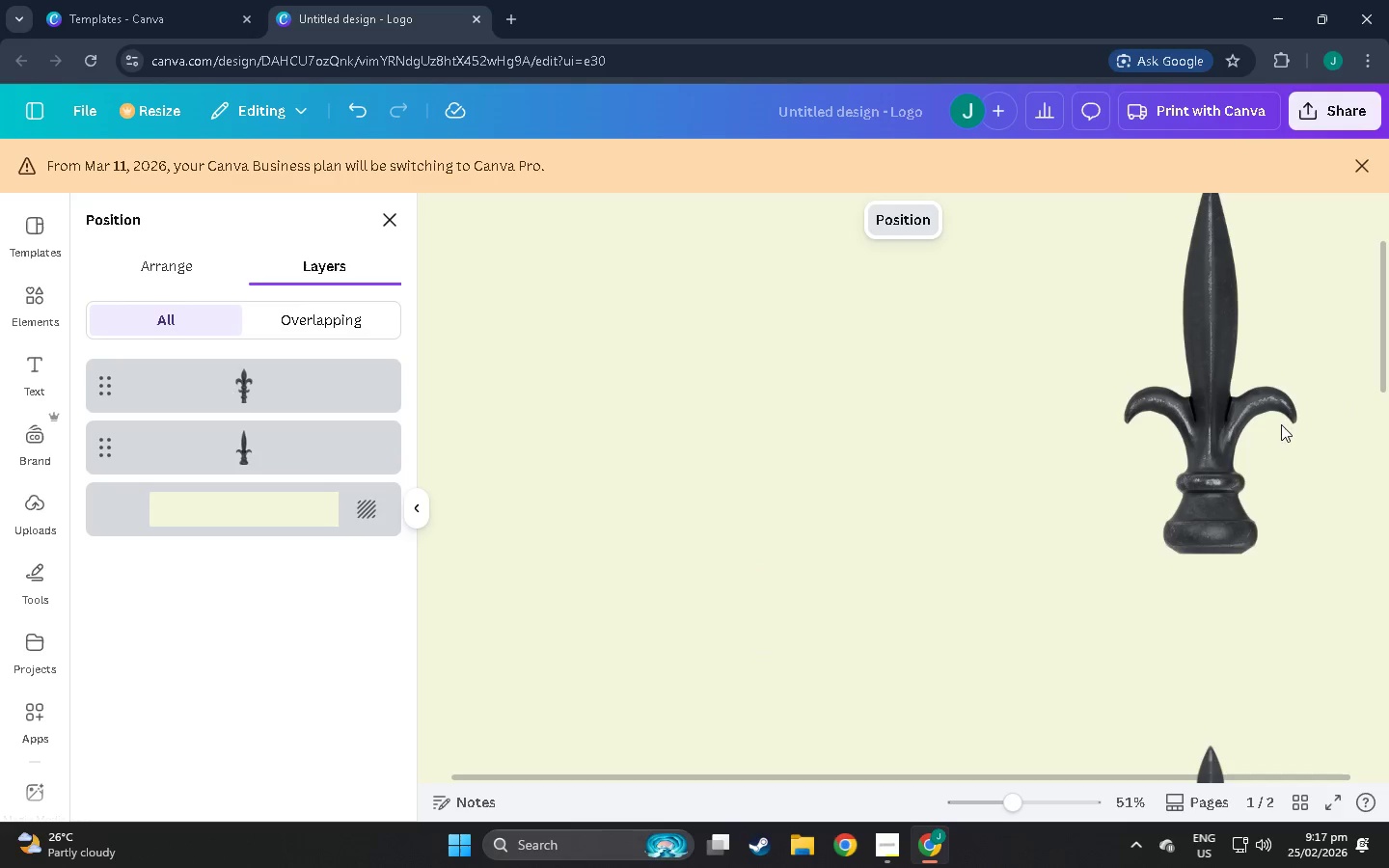 
left_click([1209, 442])
 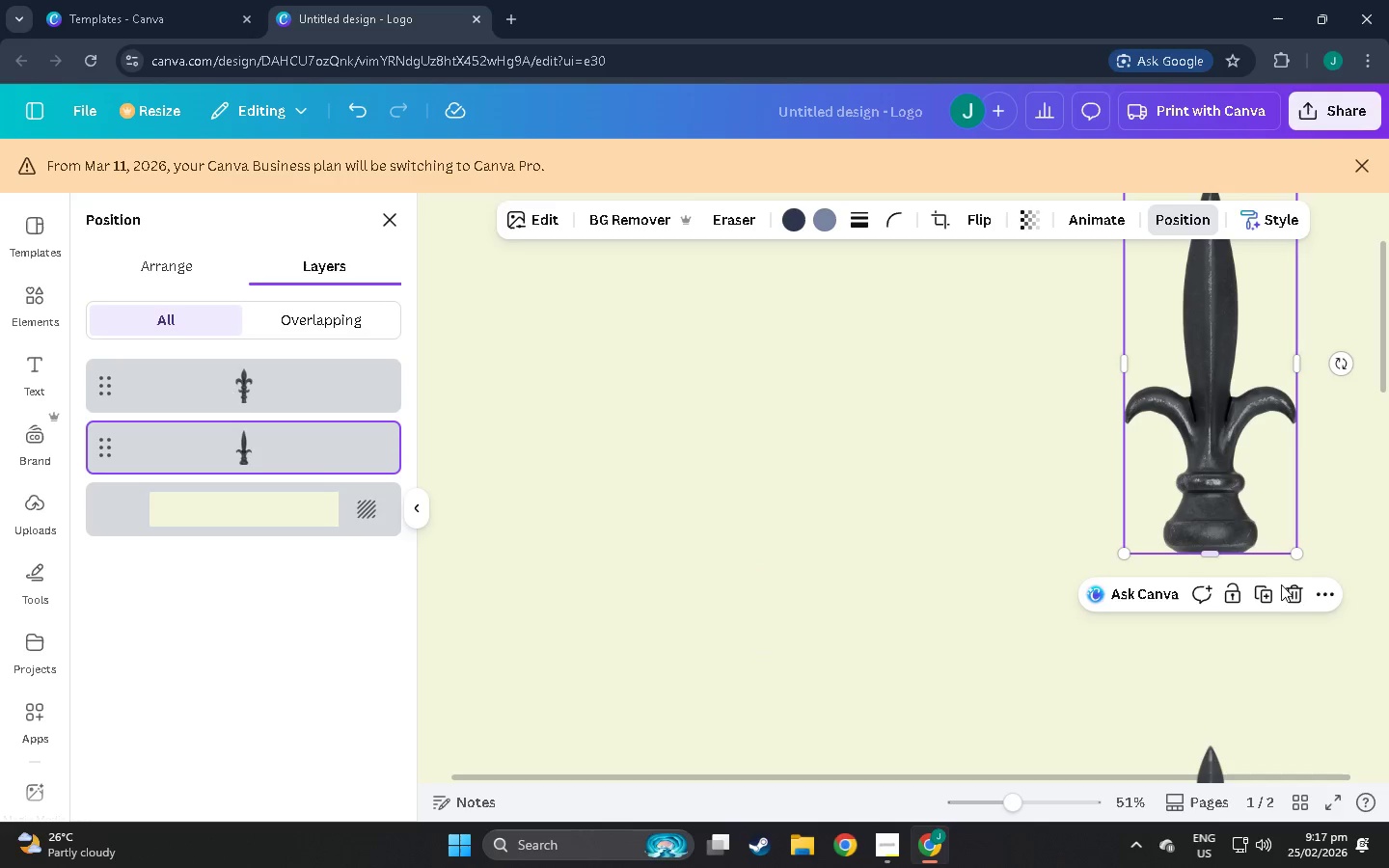 
left_click([1291, 586])
 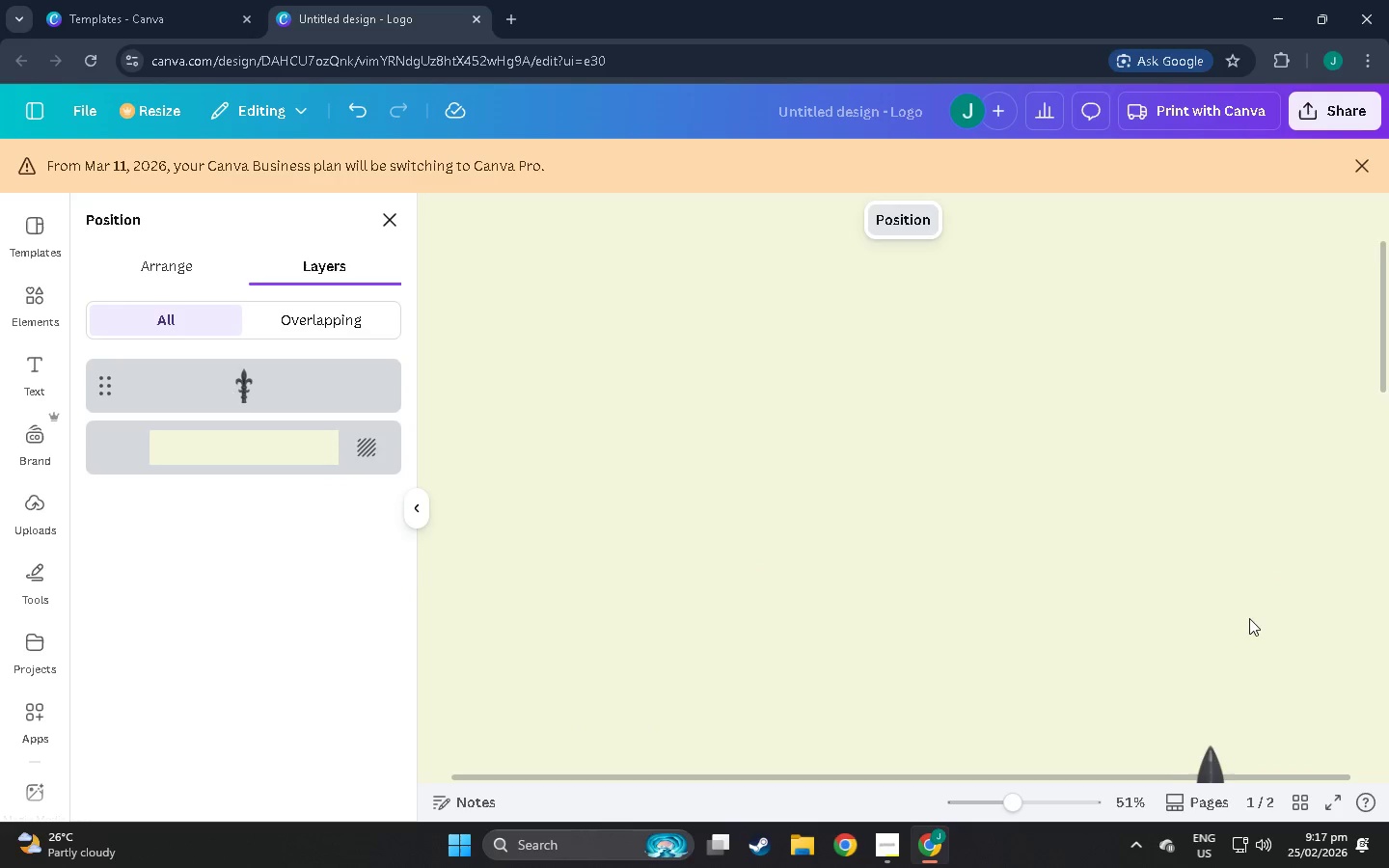 
left_click([1239, 618])
 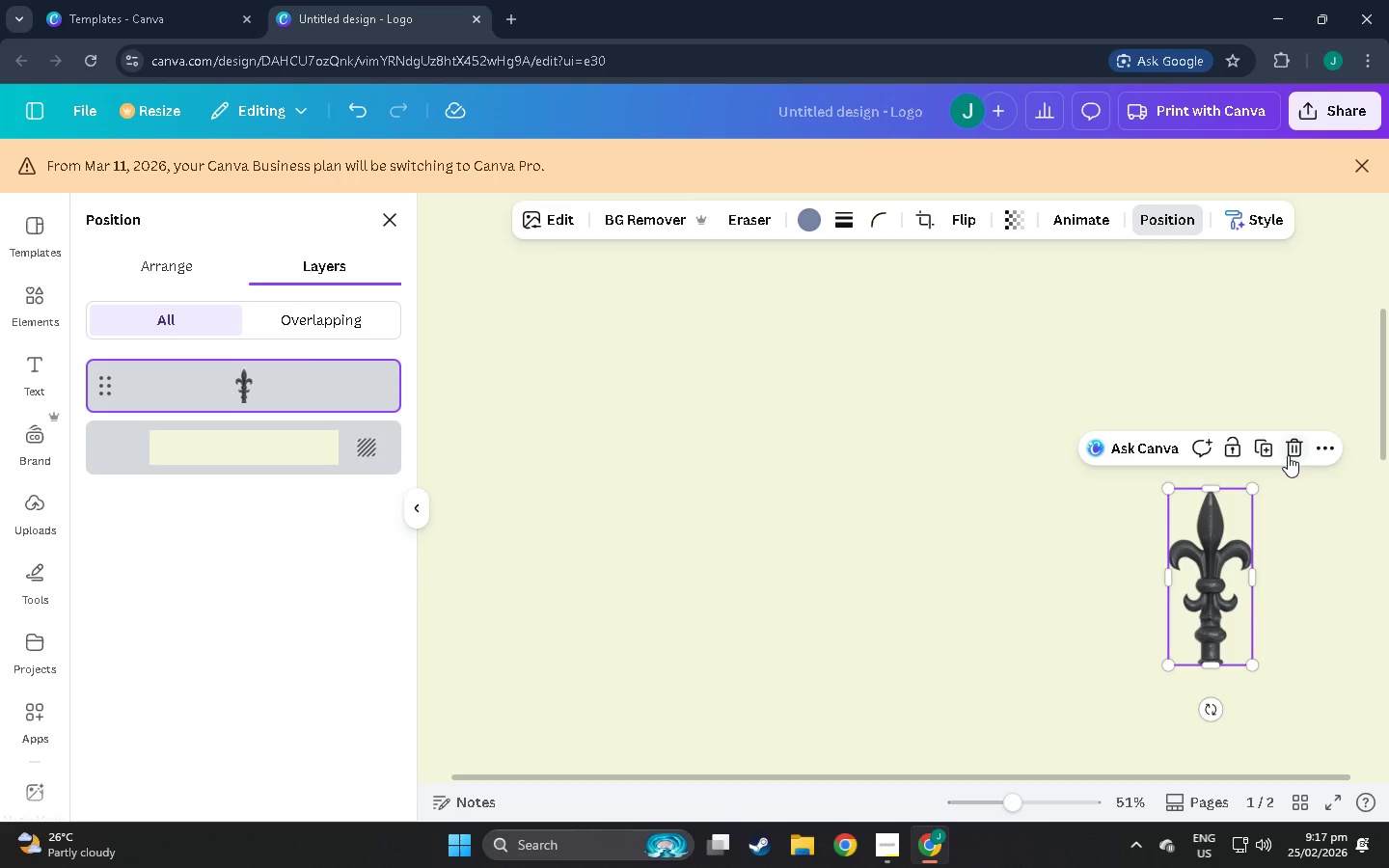 
scroll: coordinate [1239, 618], scroll_direction: down, amount: 8.0
 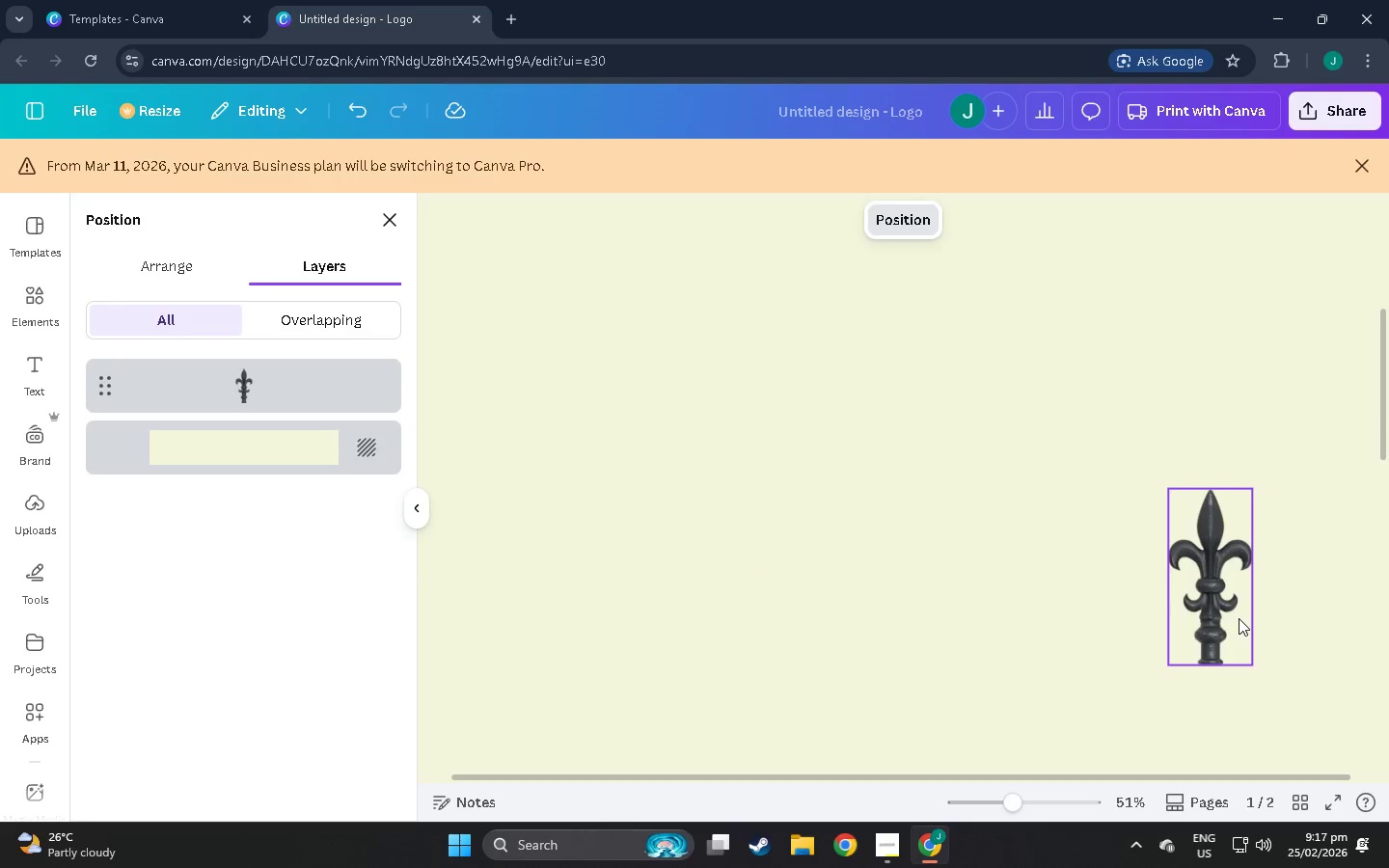 
left_click([1288, 455])
 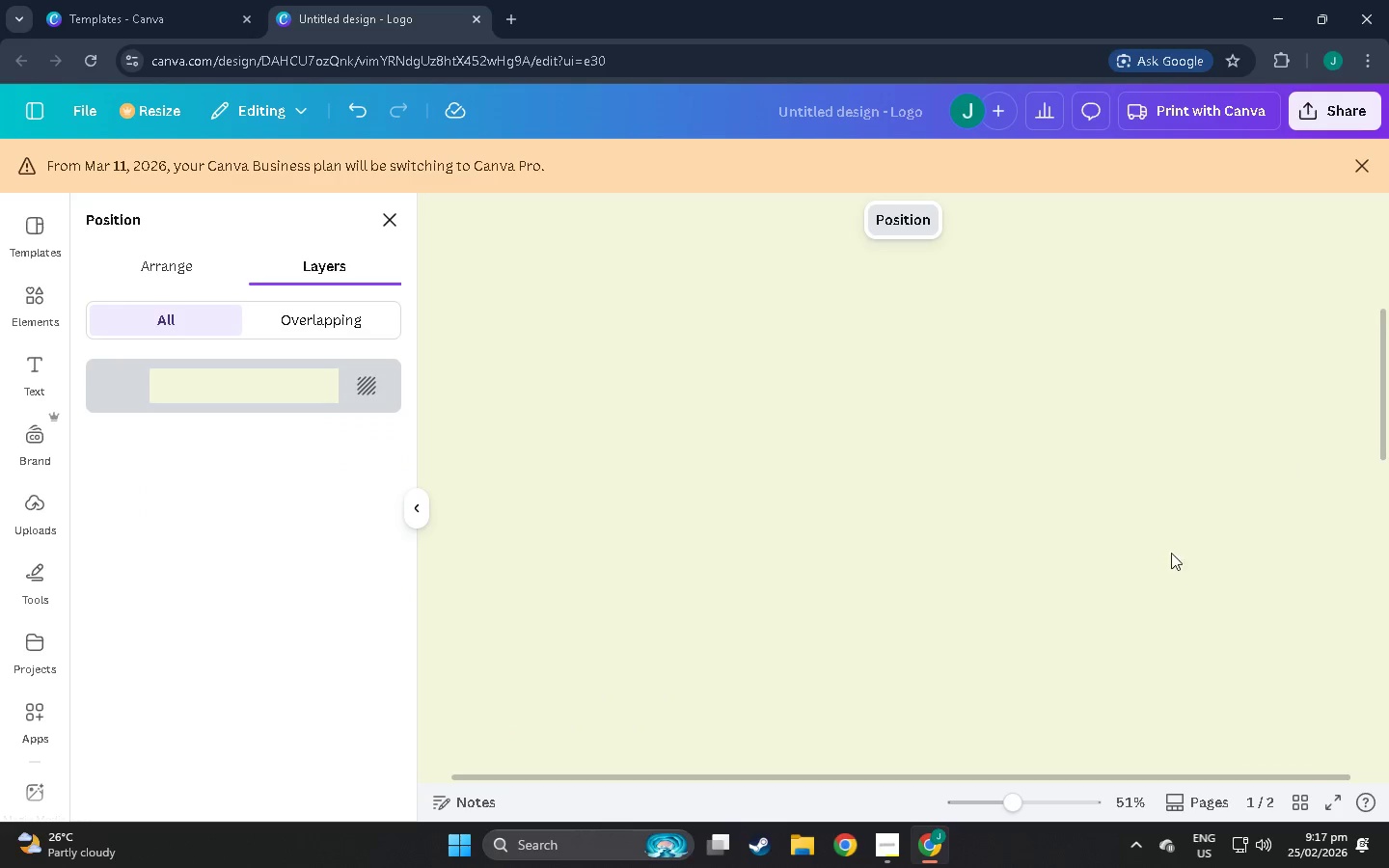 
scroll: coordinate [1034, 522], scroll_direction: down, amount: 32.0
 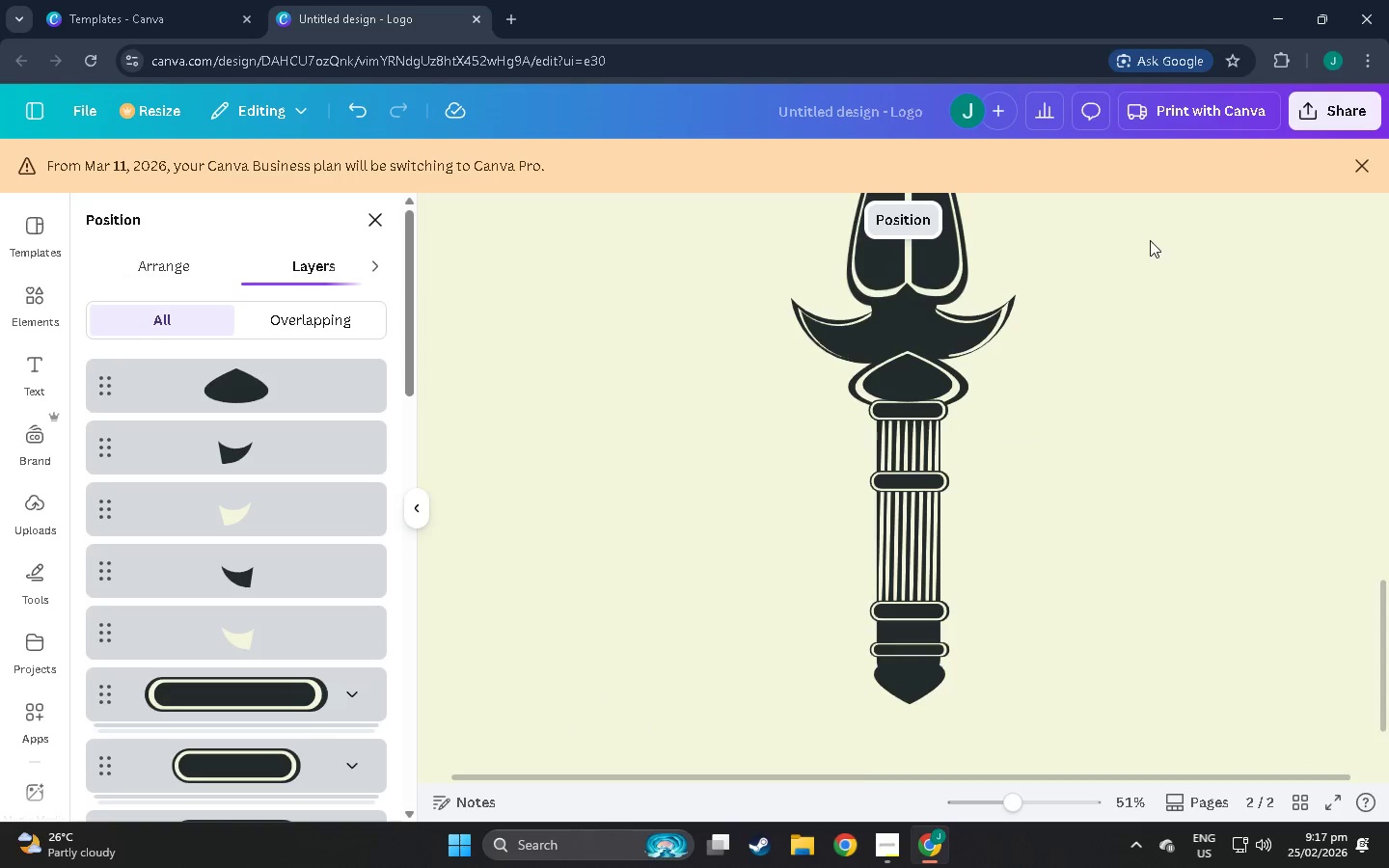 
left_click_drag(start_coordinate=[1134, 242], to_coordinate=[580, 711])
 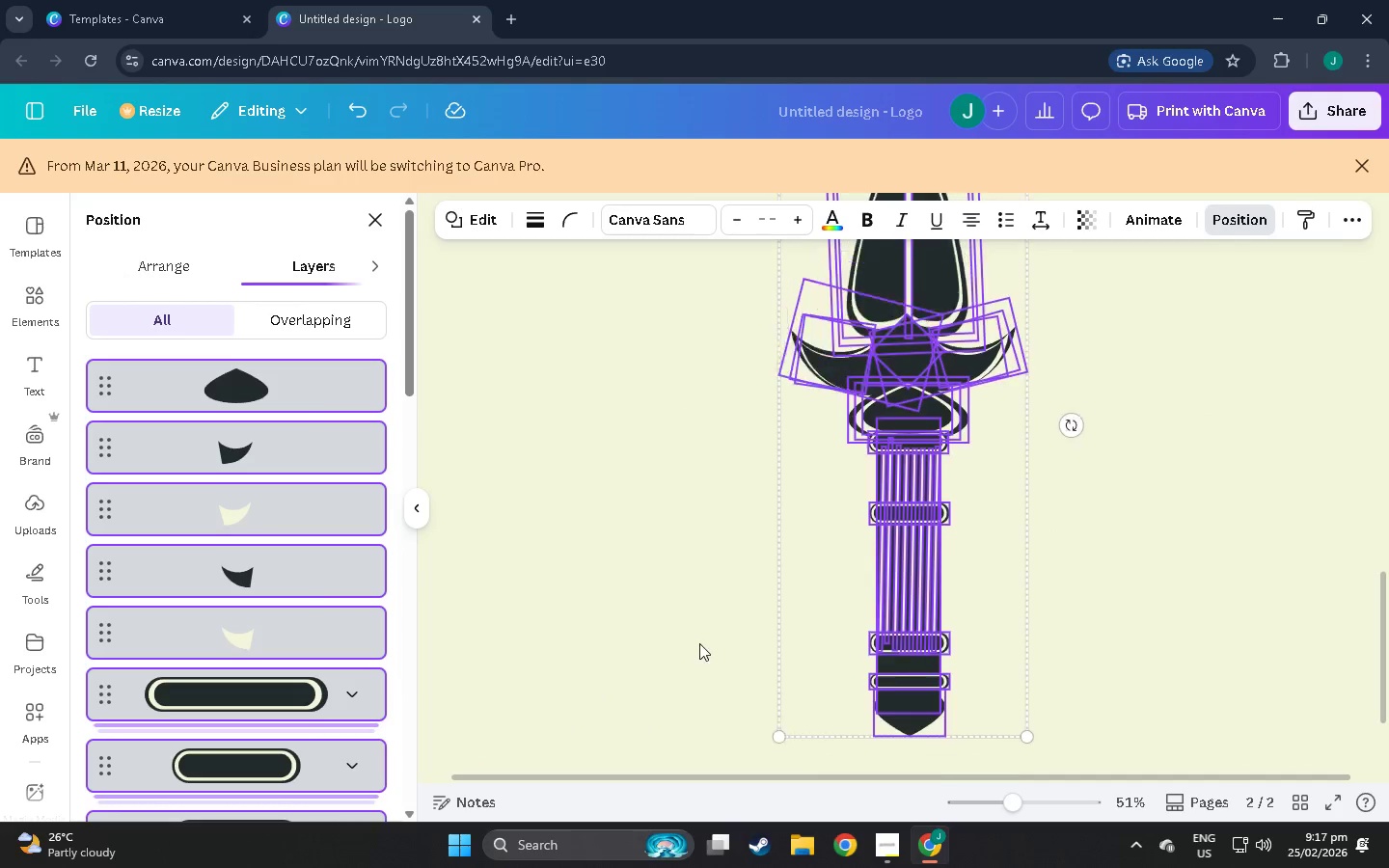 
scroll: coordinate [760, 690], scroll_direction: up, amount: 7.0
 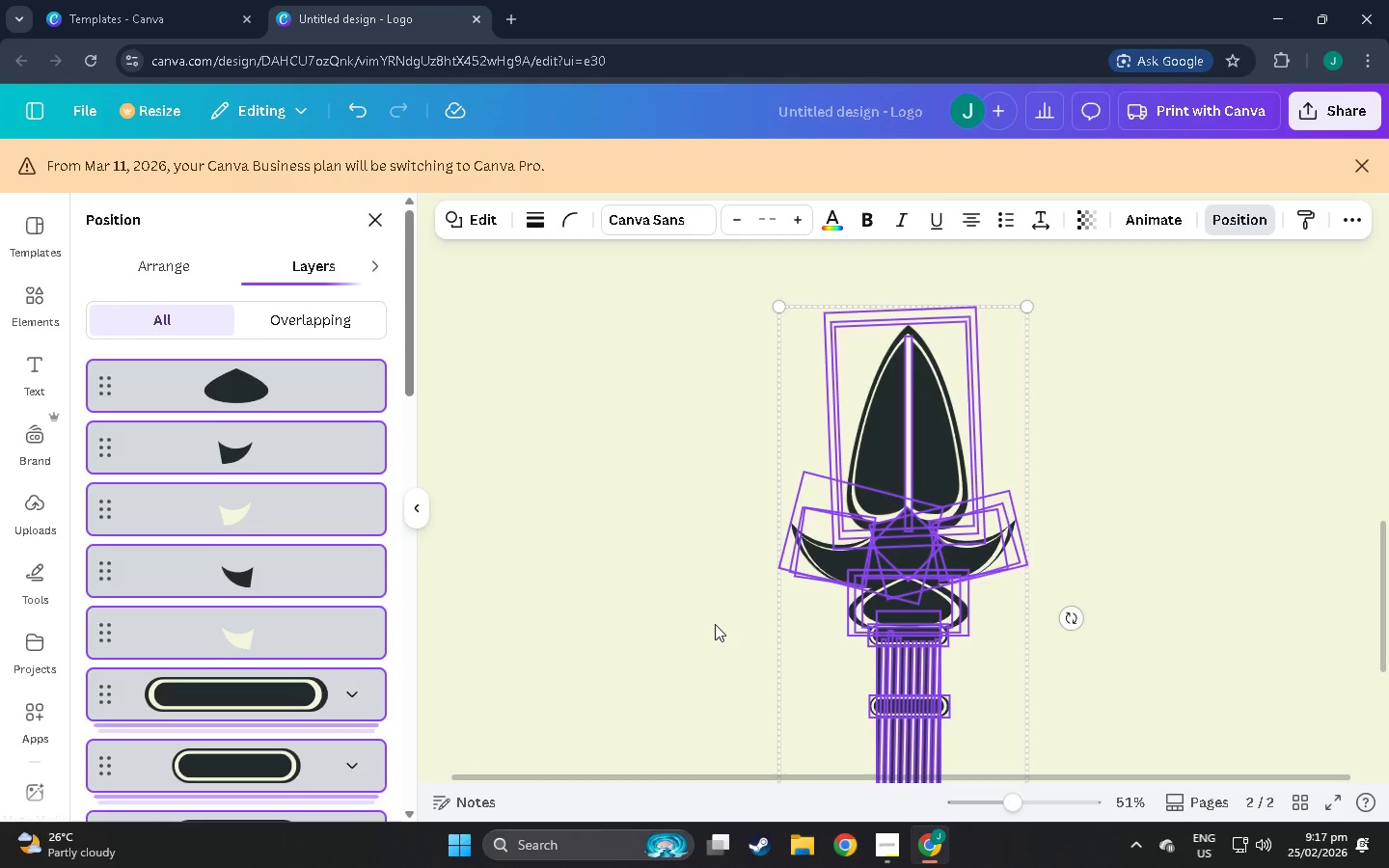 
key(Alt+AltLeft)
 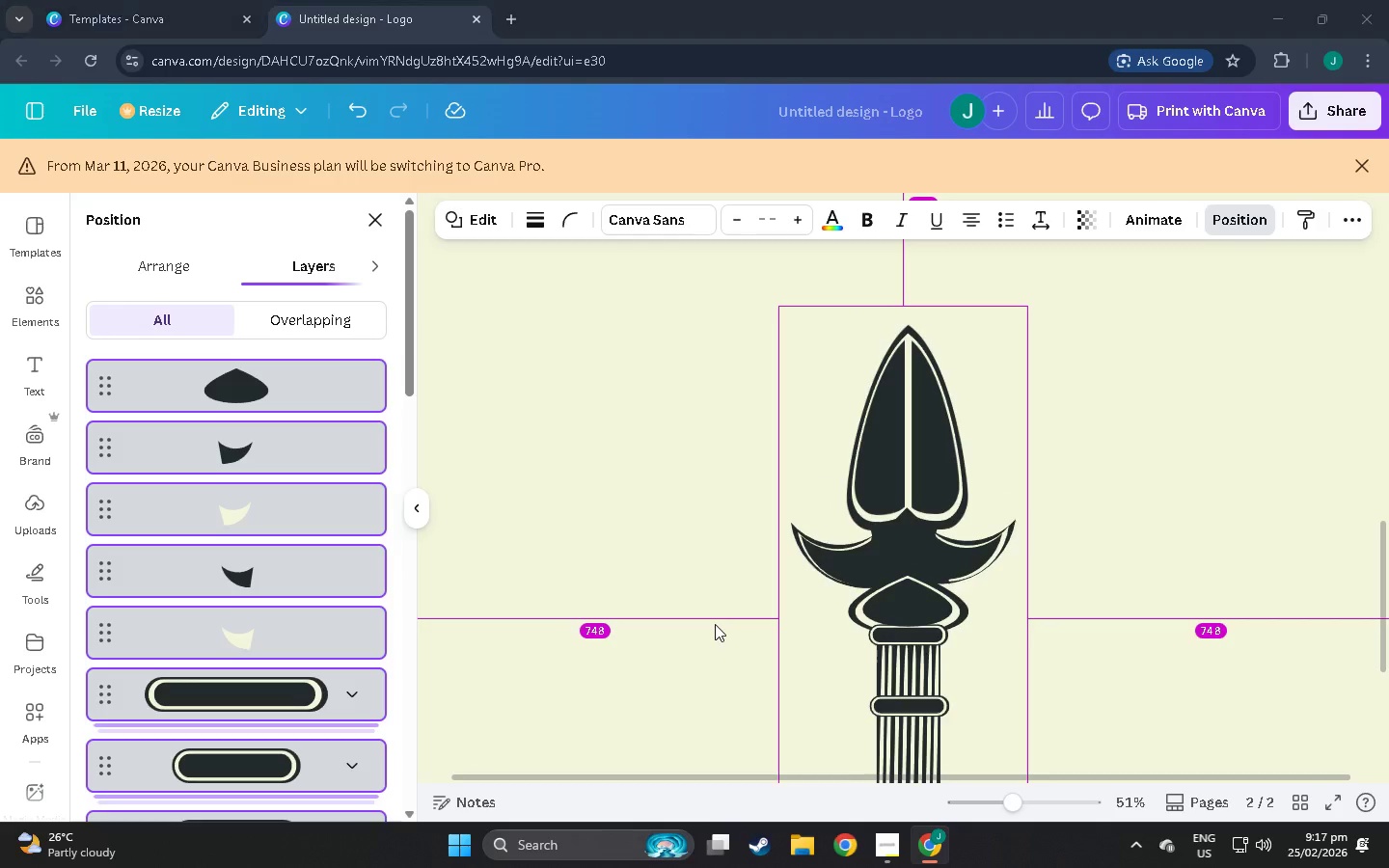 
key(Alt+Tab)